 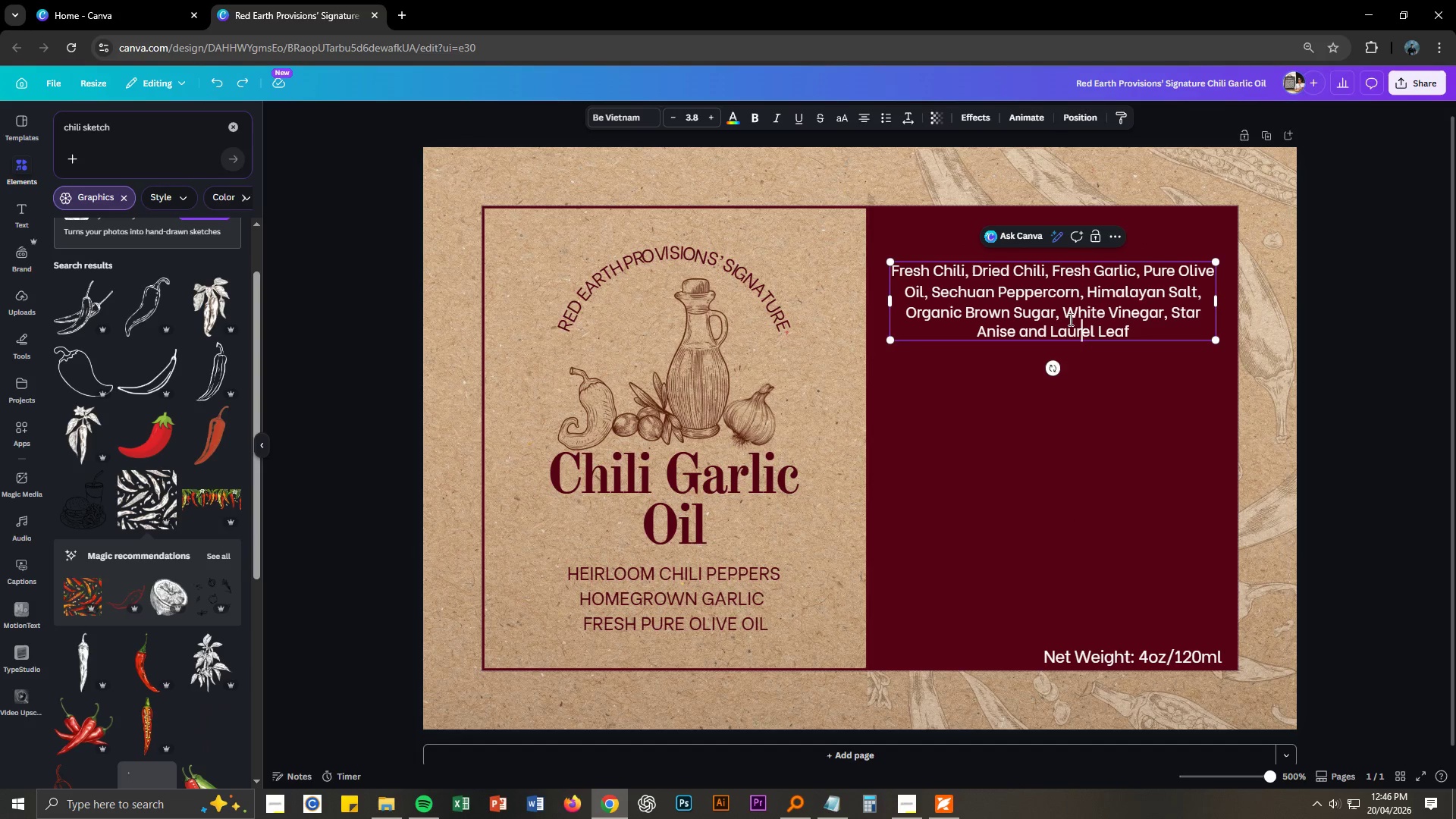 
left_click([895, 269])
 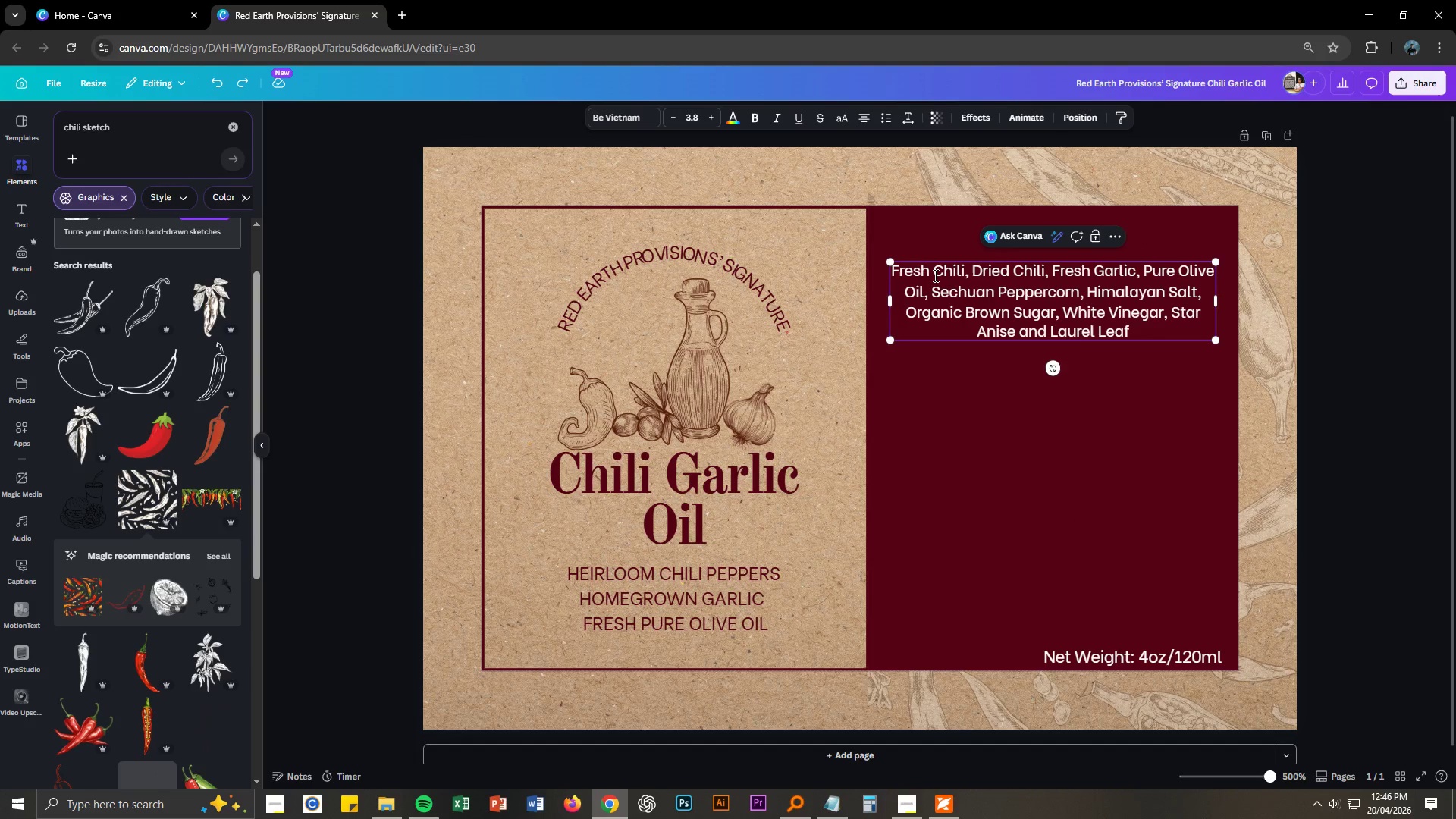 
key(Enter)
 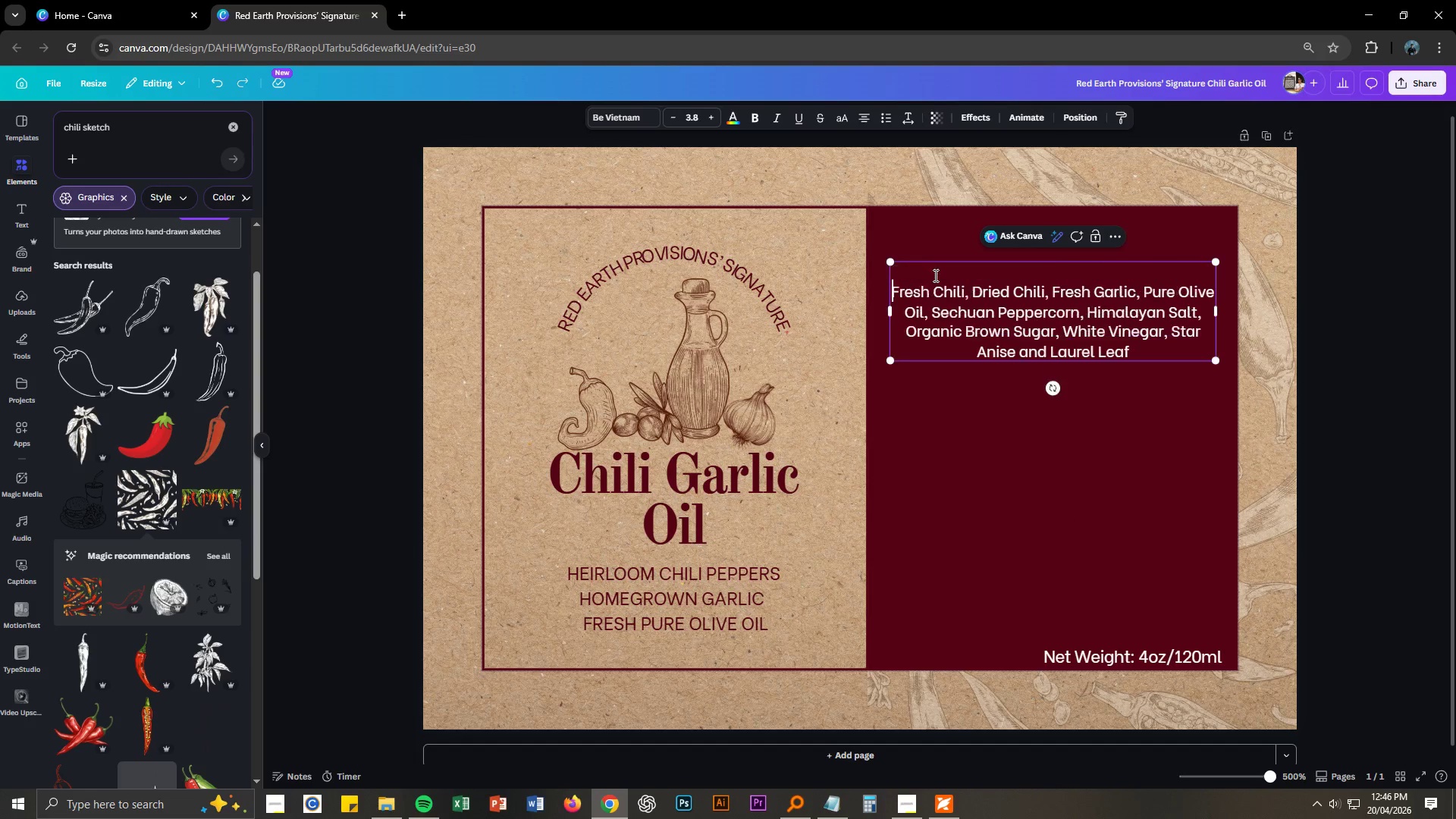 
key(ArrowUp)
 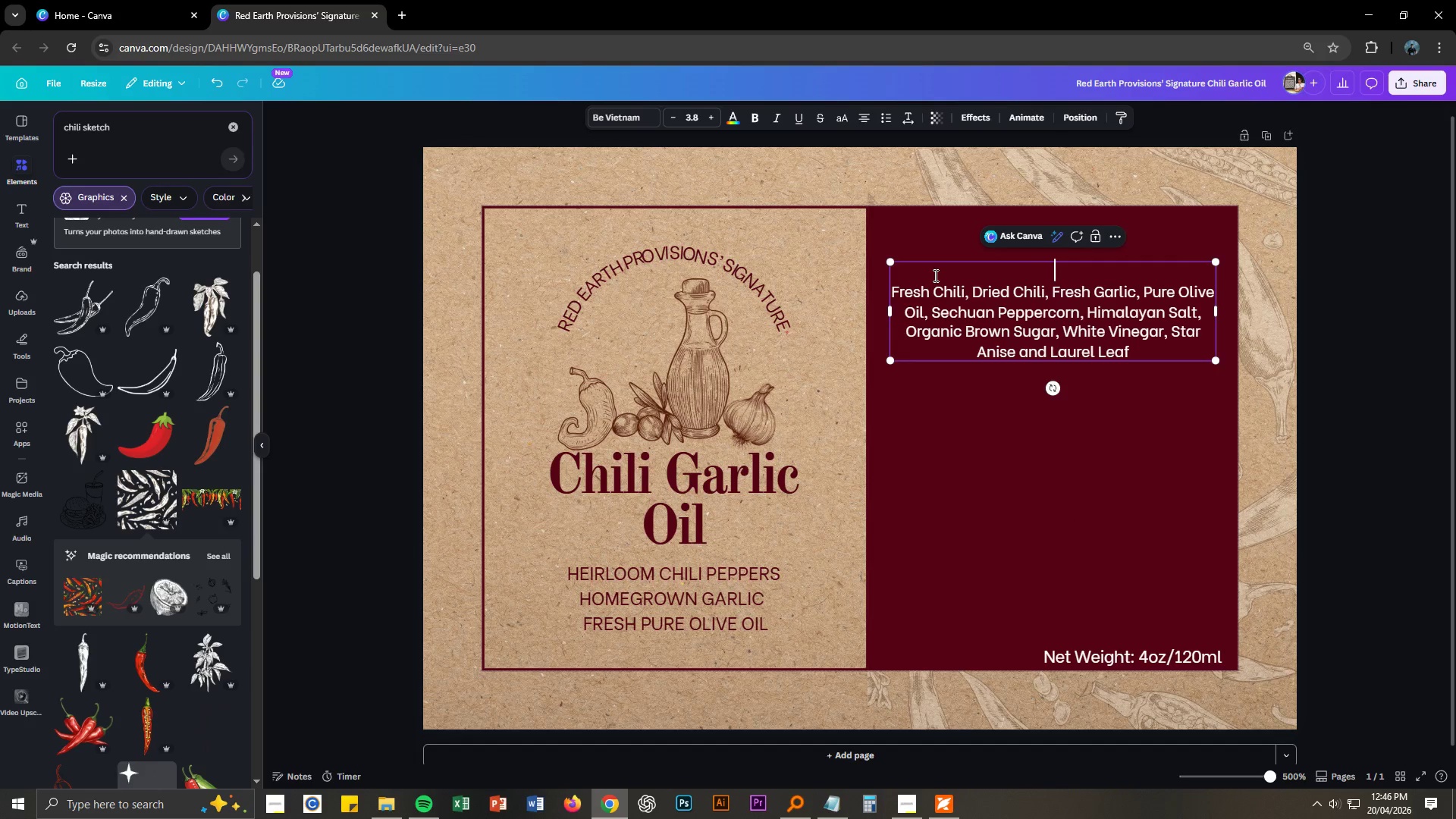 
type(Ingredients)
 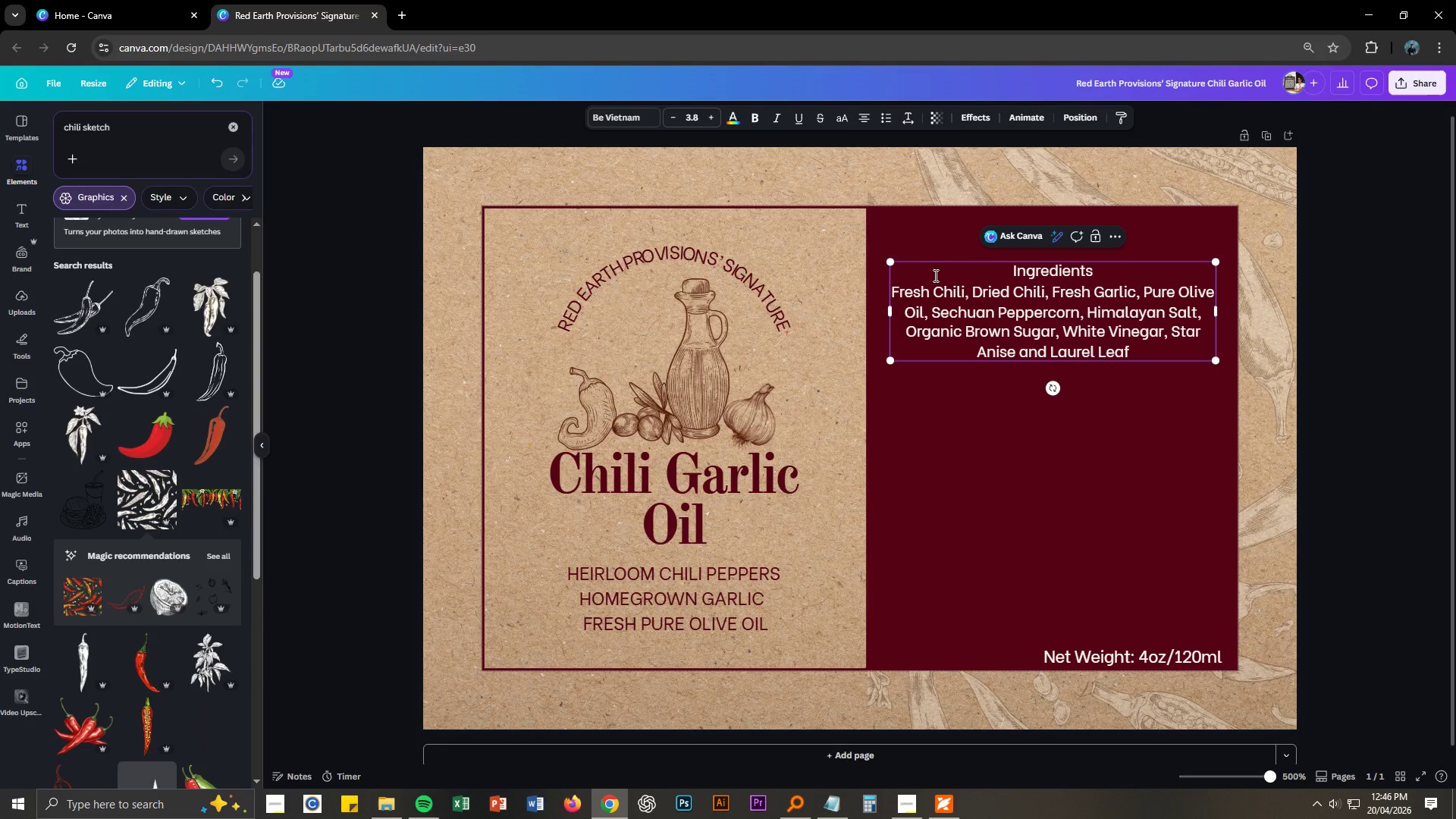 
key(Control+A)
 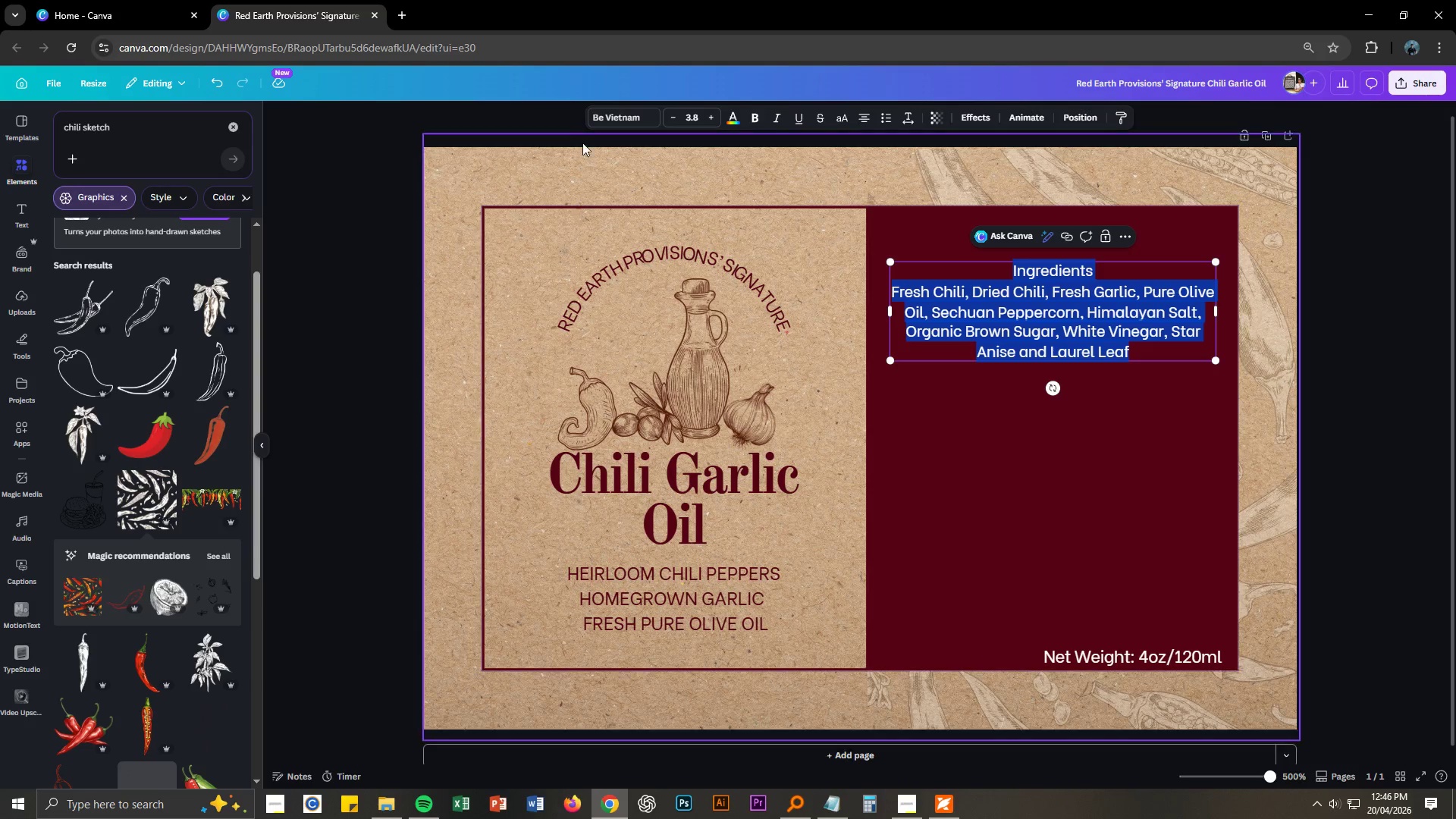 
left_click([629, 113])
 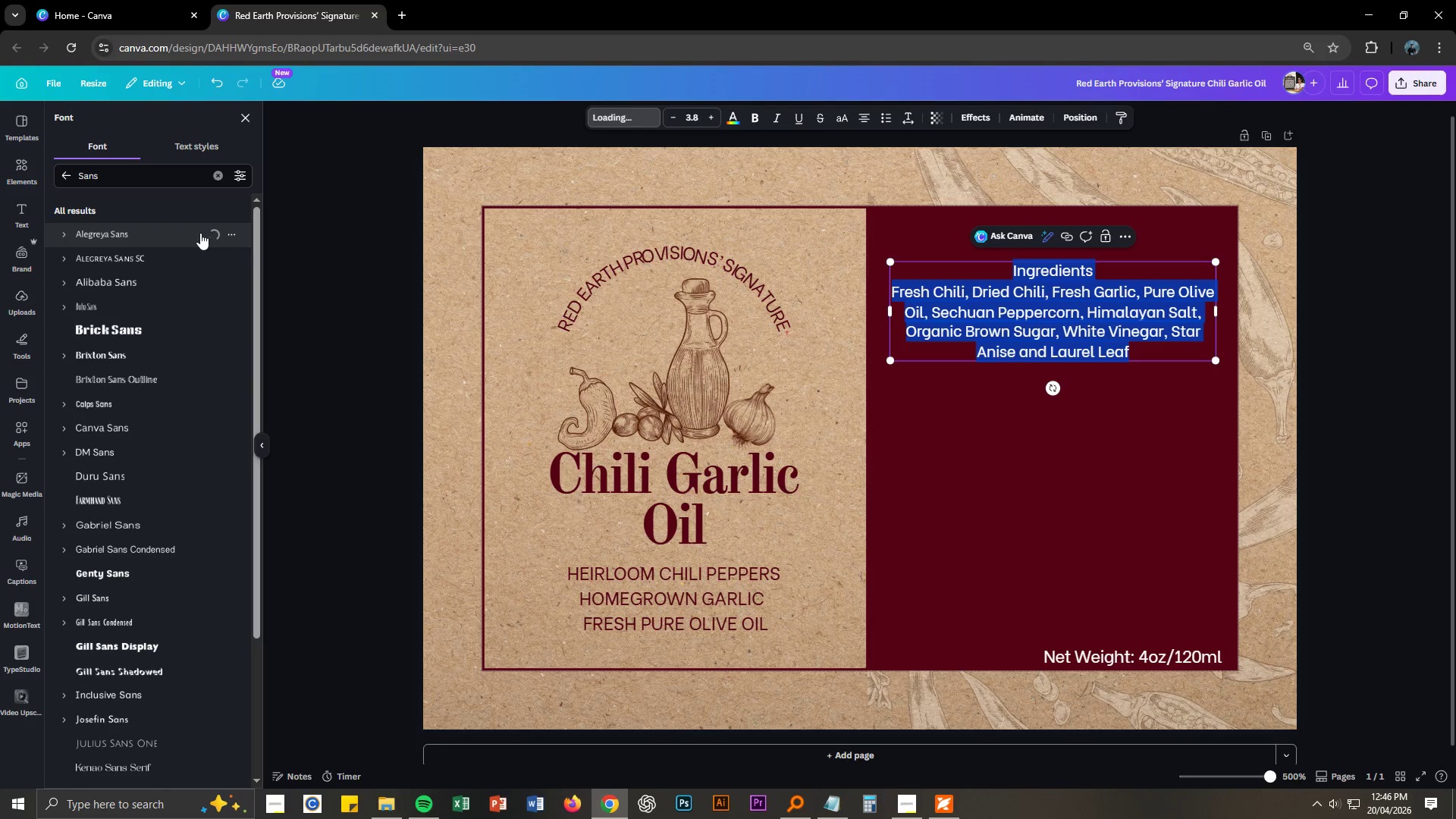 
wait(8.58)
 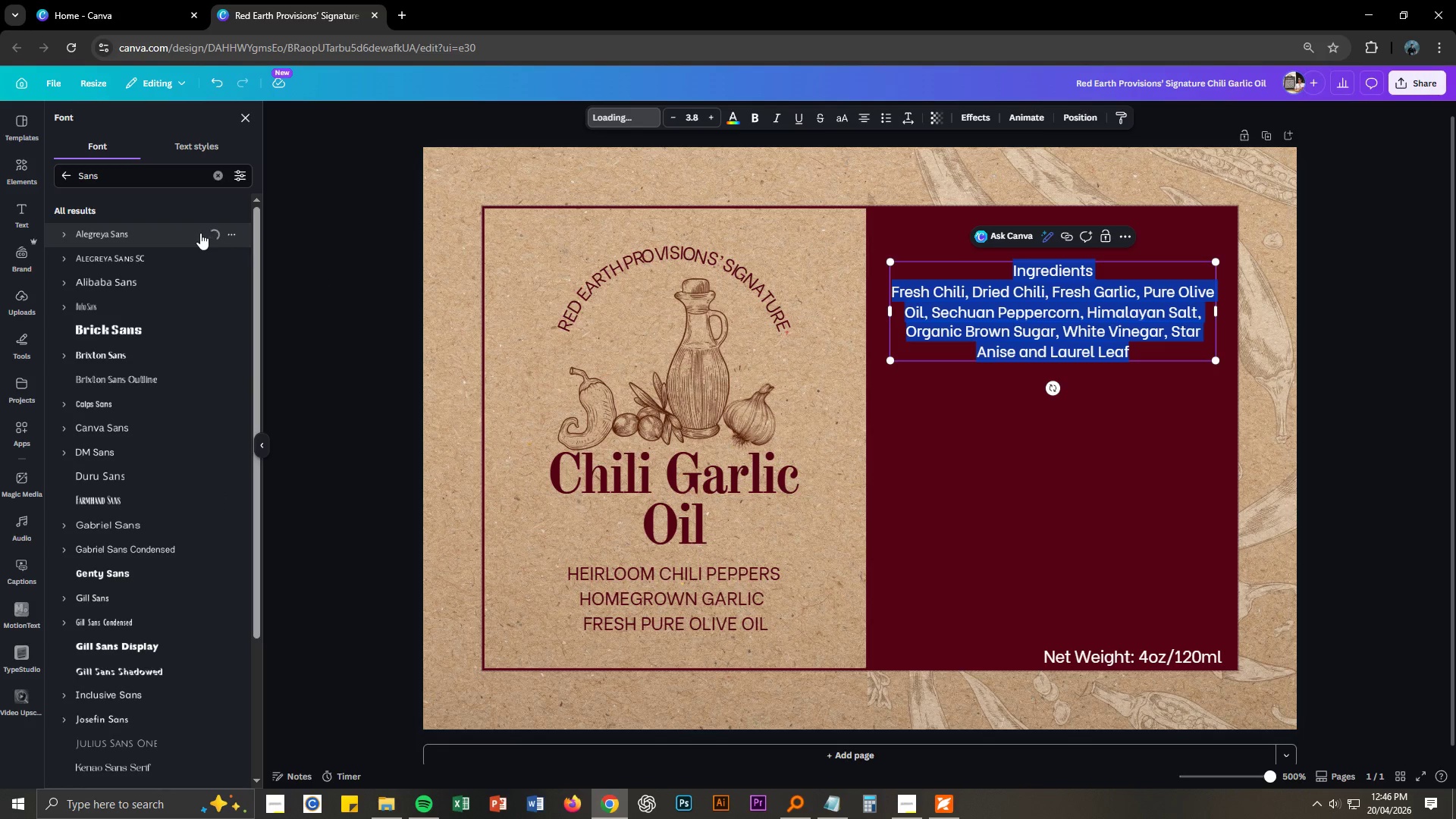 
left_click([1028, 497])
 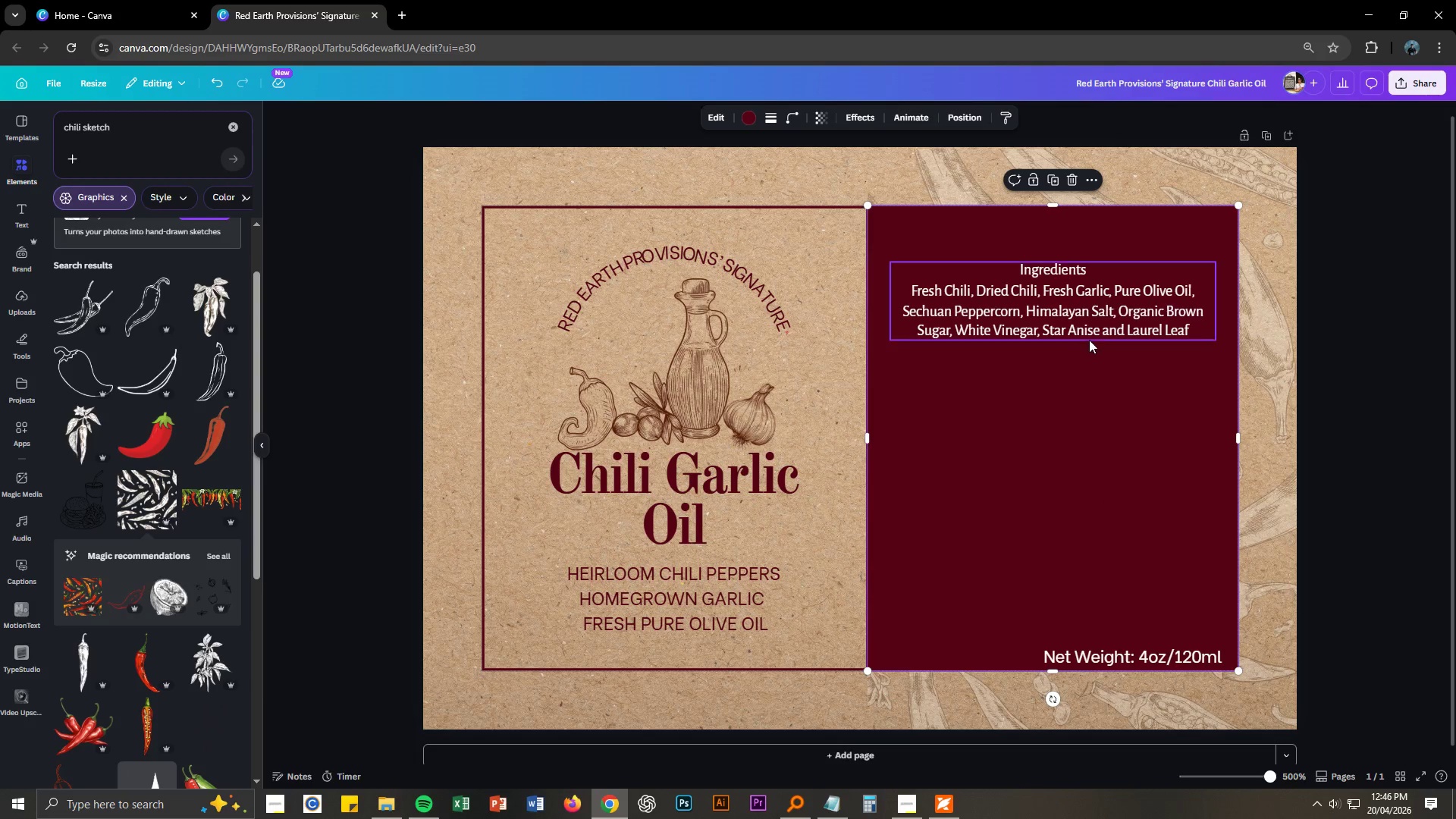 
left_click([1087, 328])
 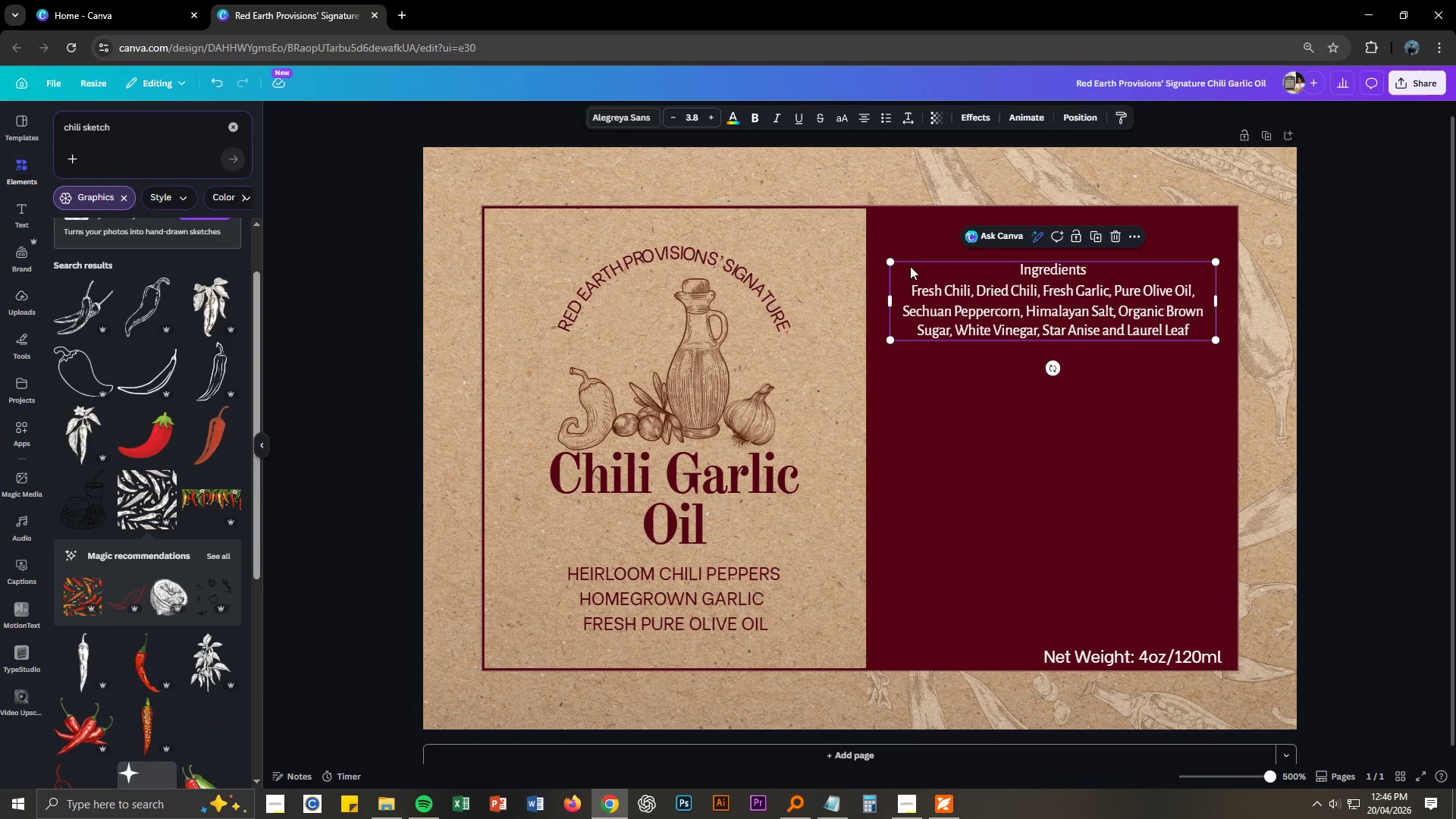 
left_click_drag(start_coordinate=[888, 259], to_coordinate=[869, 248])
 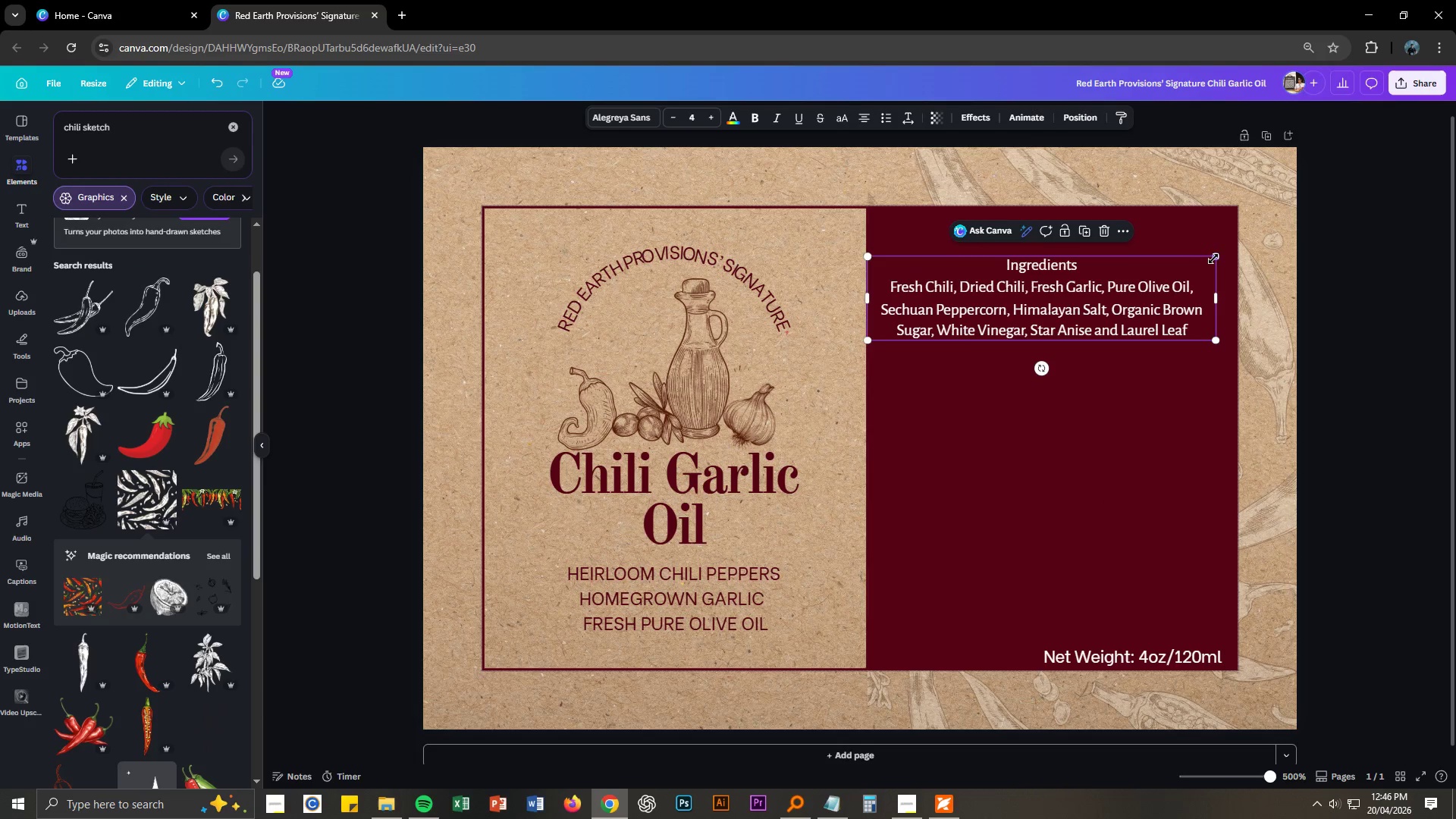 
left_click_drag(start_coordinate=[1214, 258], to_coordinate=[1232, 246])
 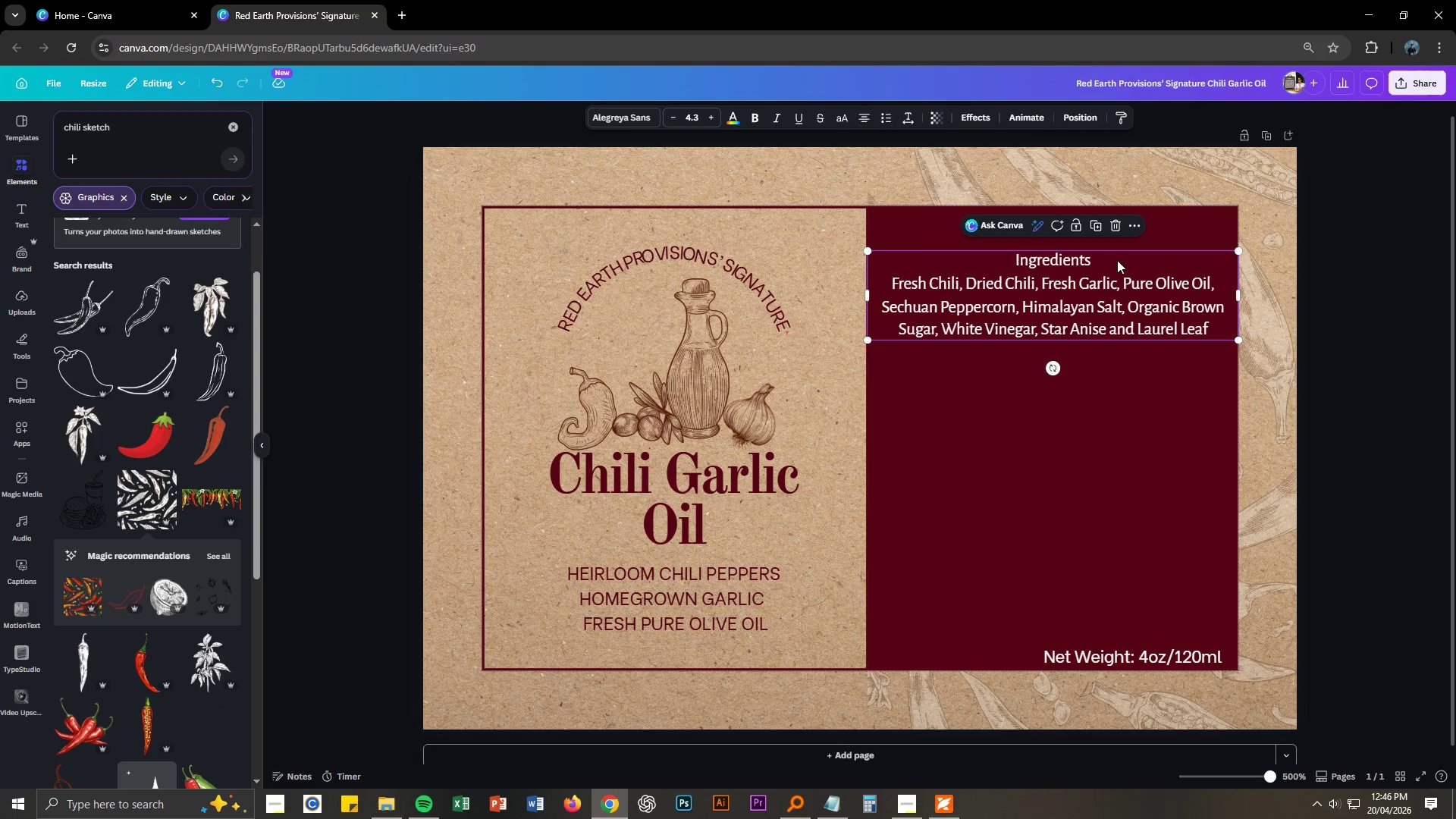 
double_click([1112, 255])
 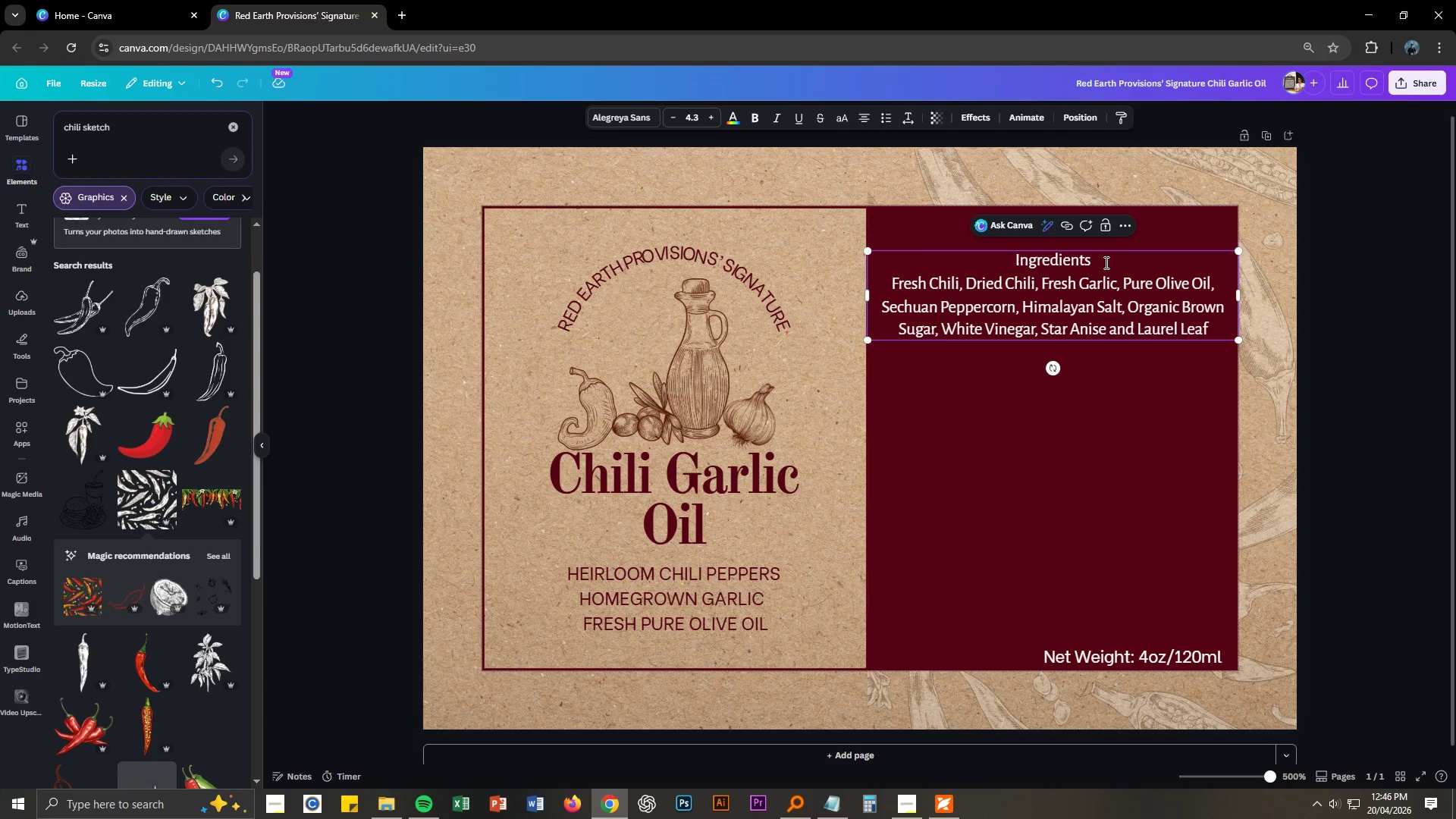 
left_click([1105, 262])
 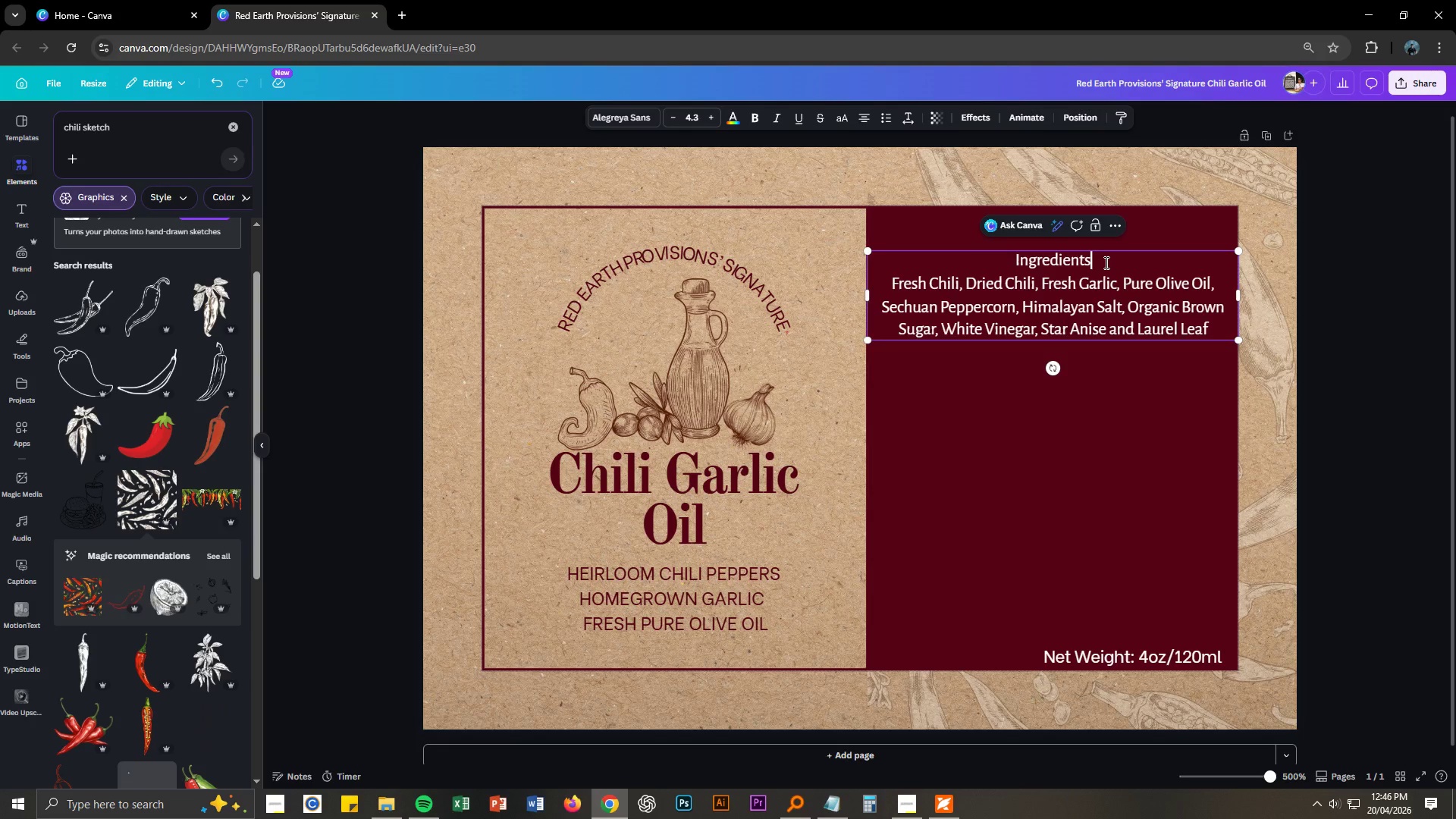 
key(Shift+ShiftLeft)
 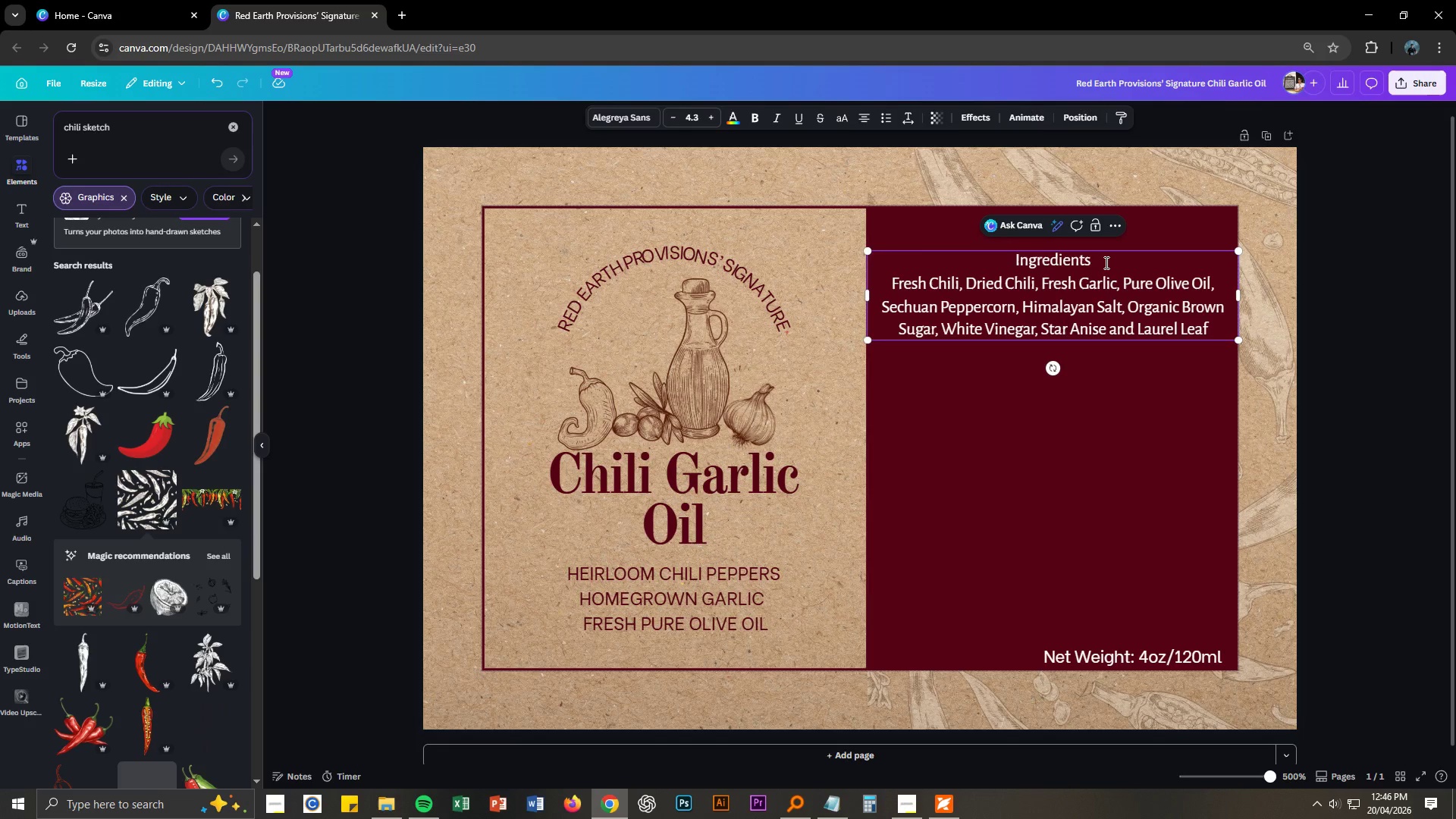 
key(Shift+Semicolon)
 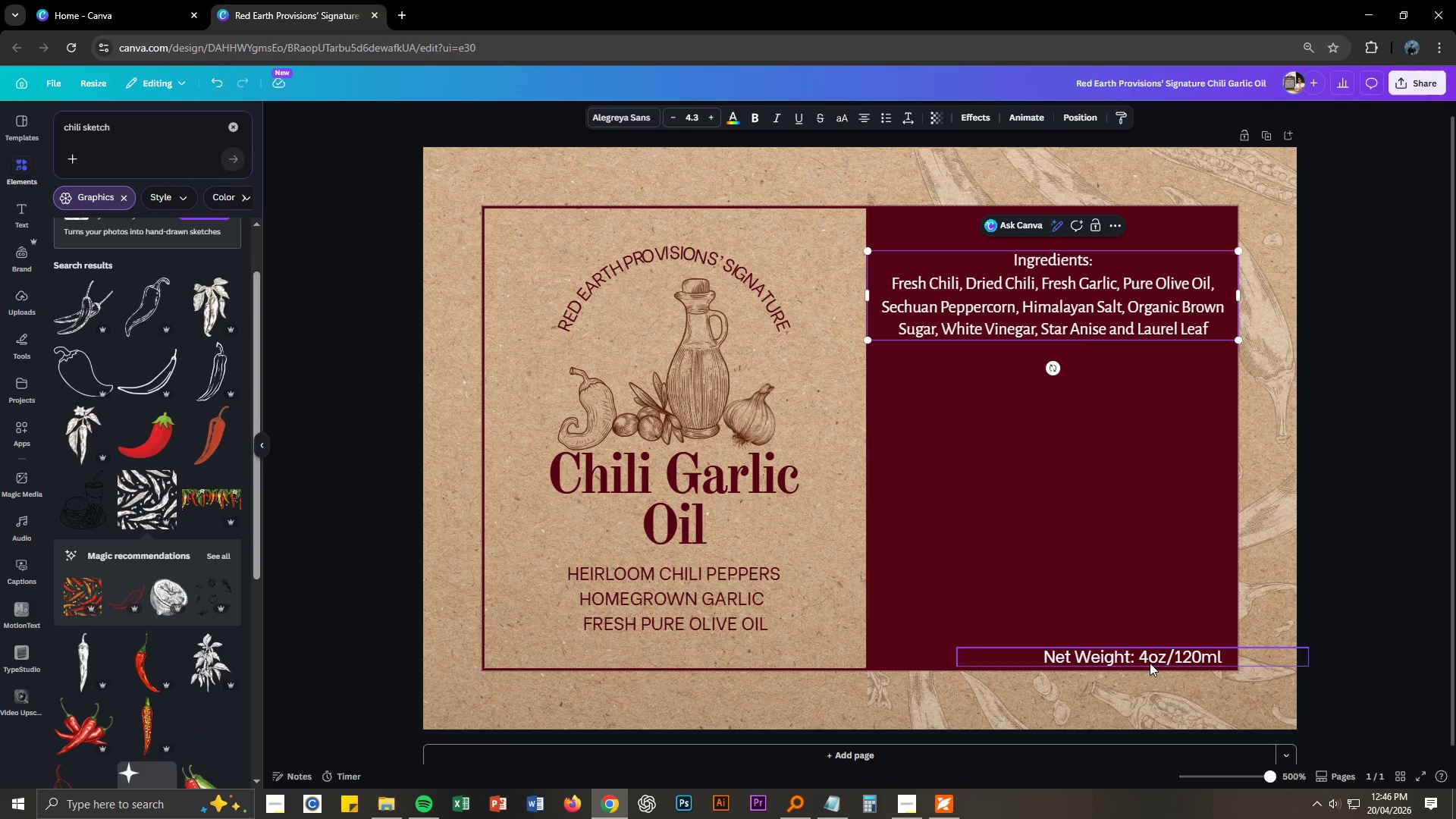 
left_click([1149, 663])
 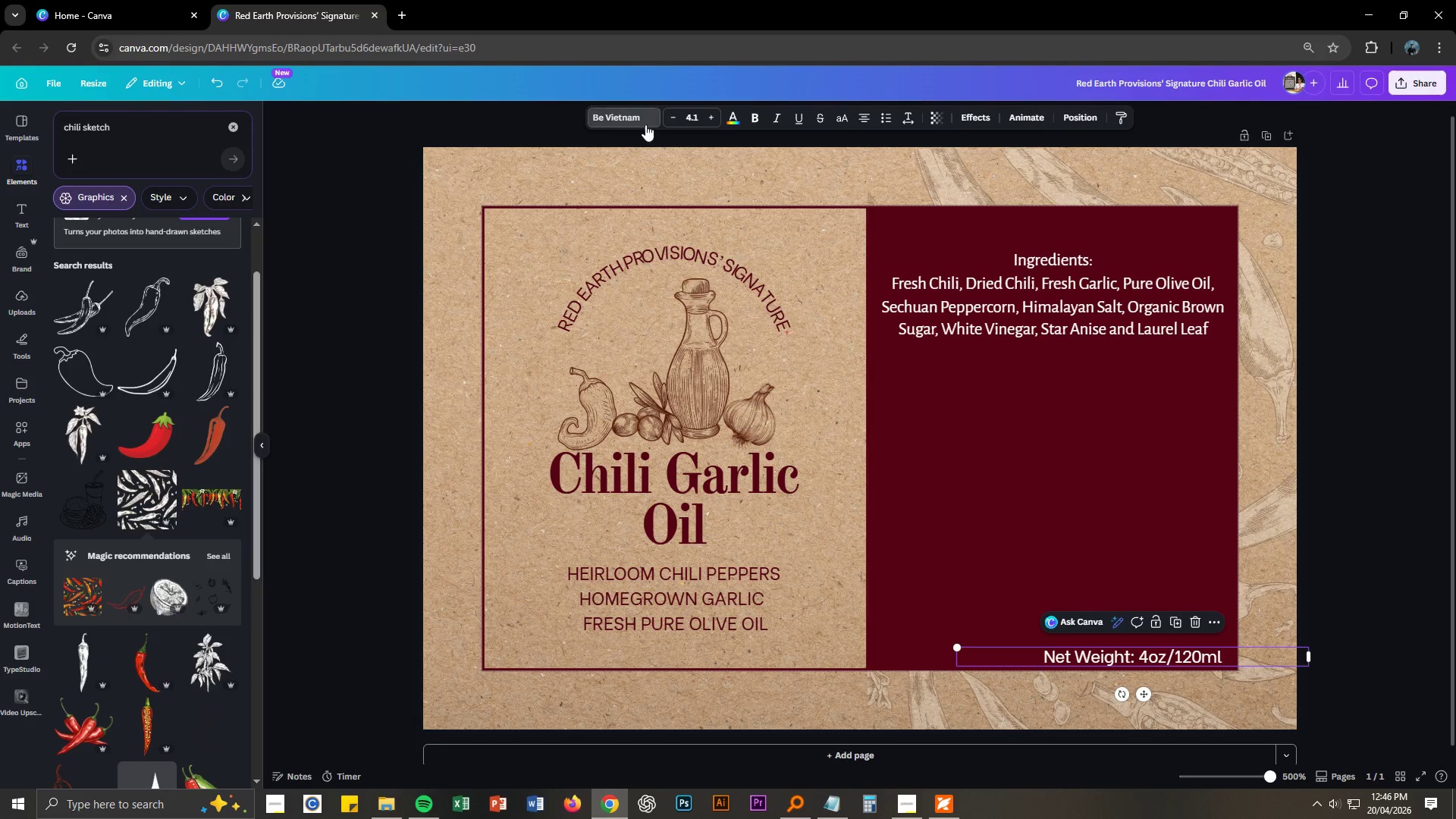 
type(Ale)
 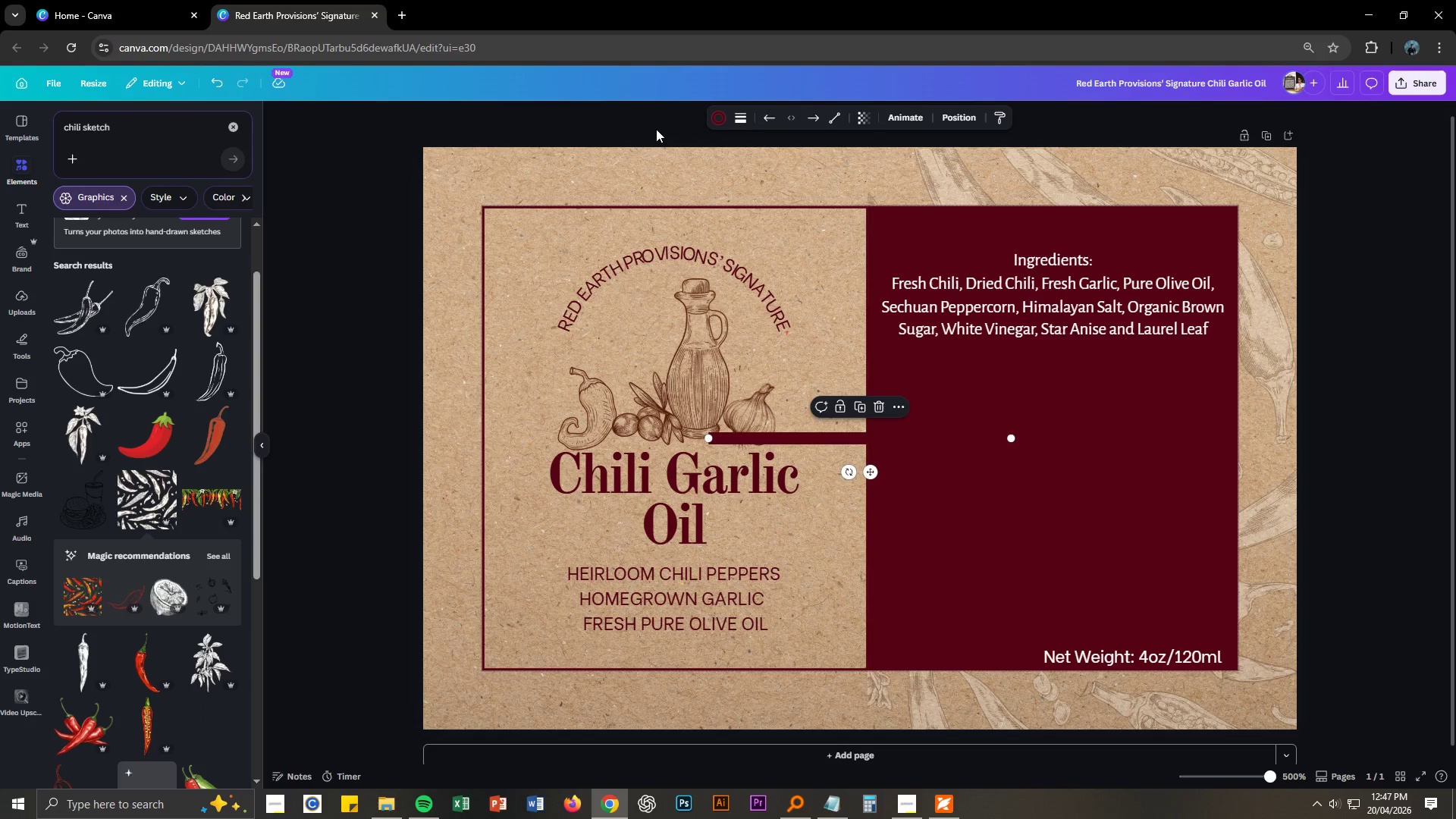 
key(Control+ControlLeft)
 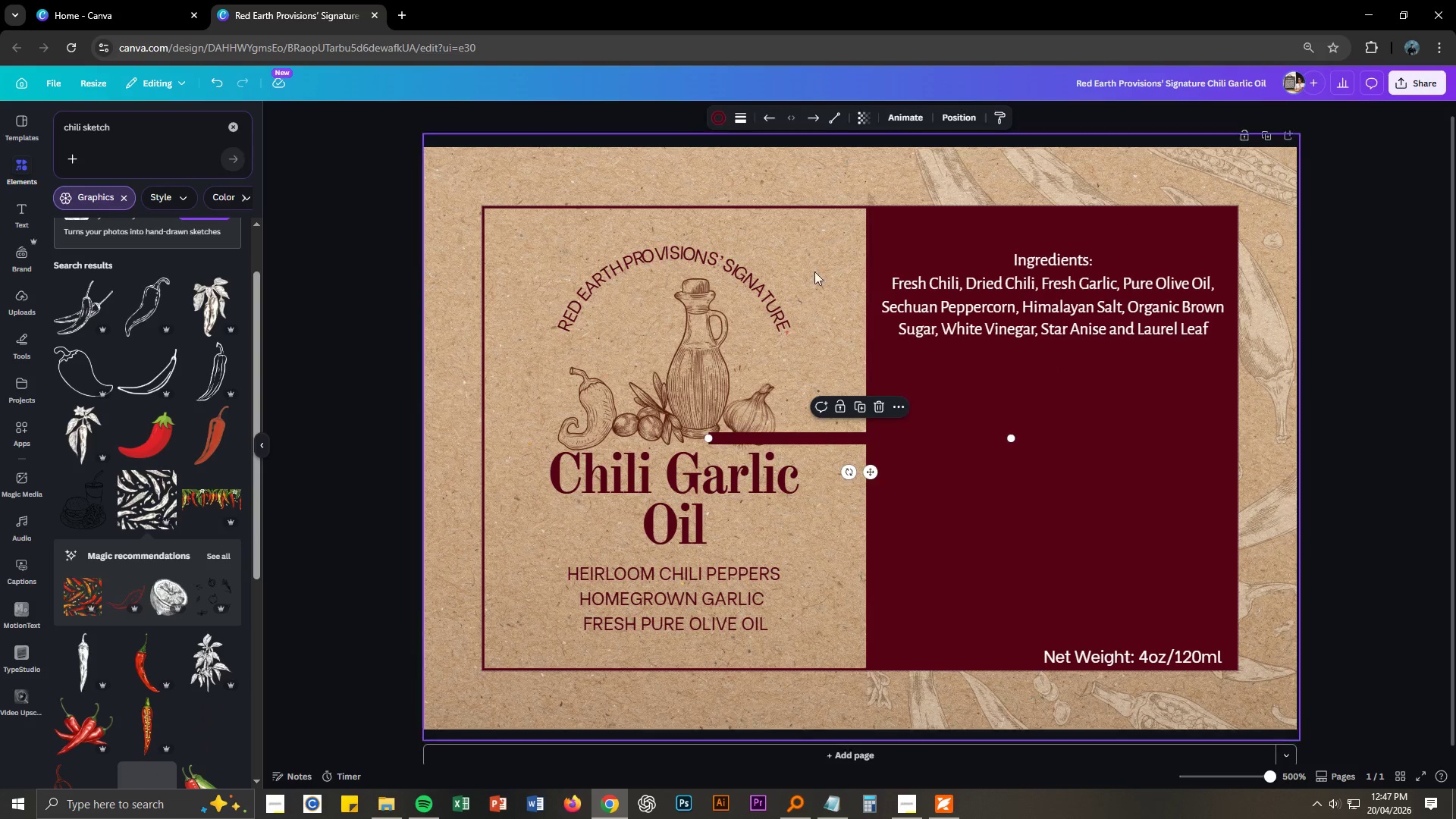 
key(Control+Z)
 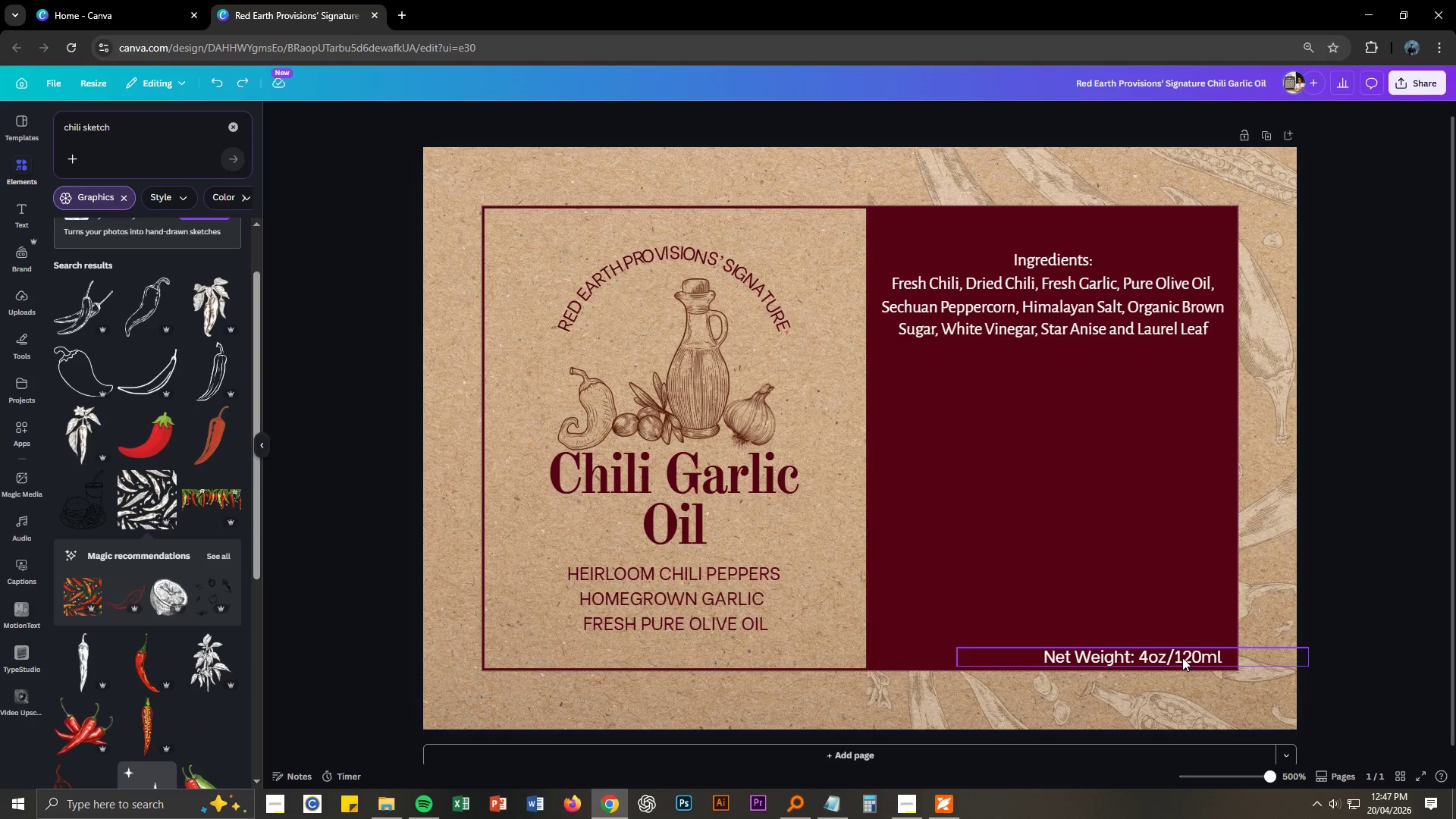 
double_click([1182, 657])
 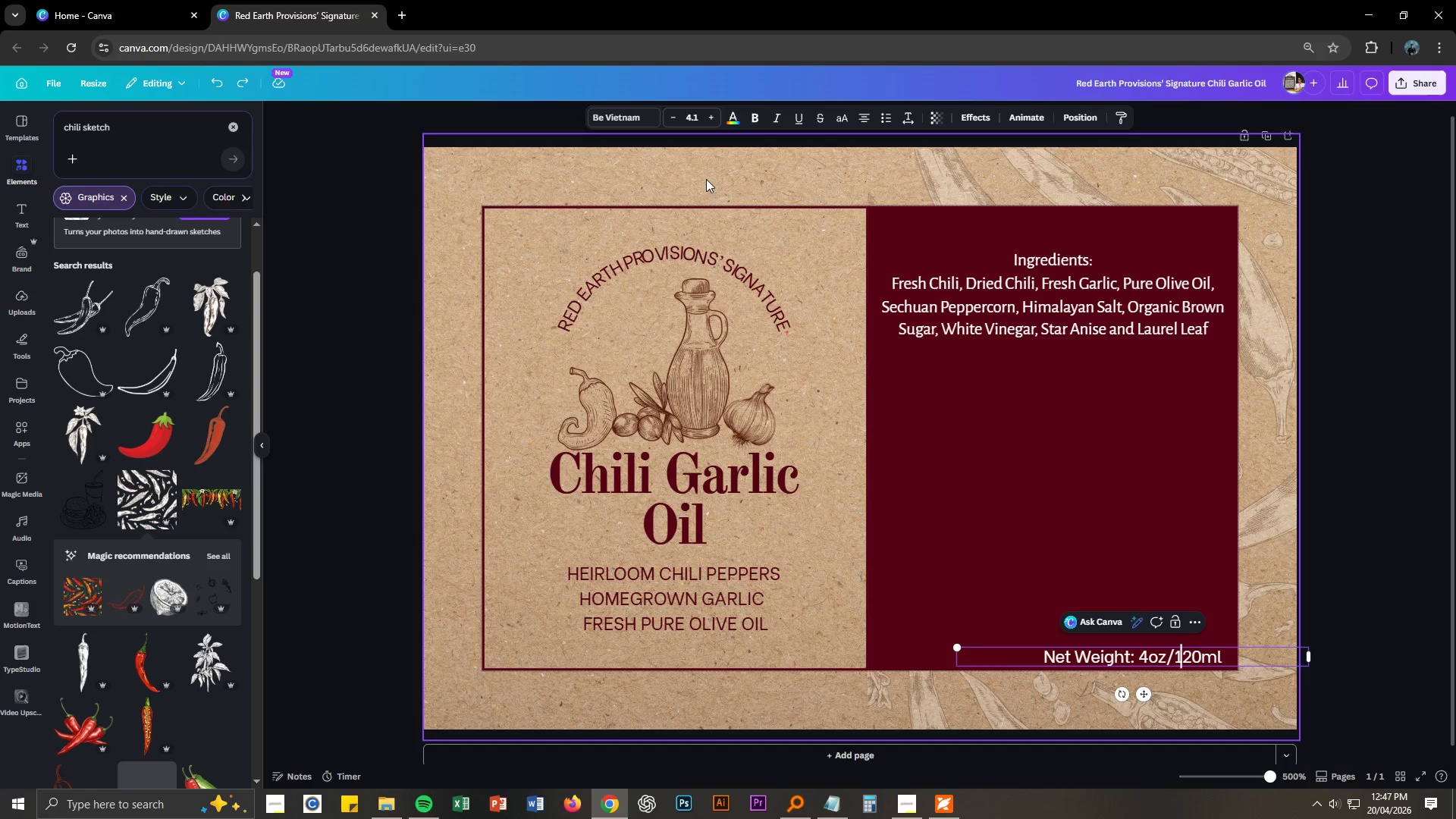 
key(Control+ControlLeft)
 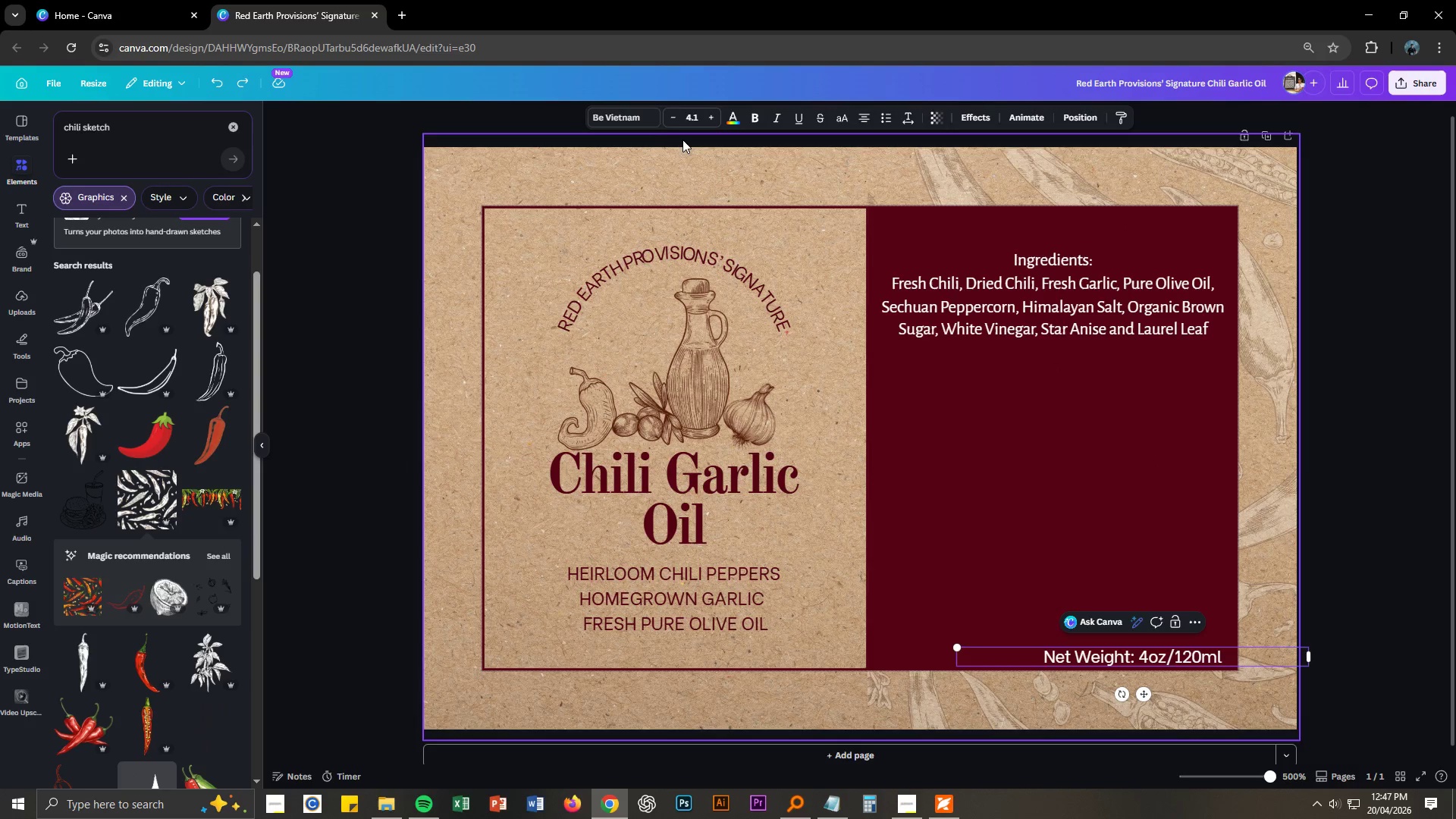 
key(Control+A)
 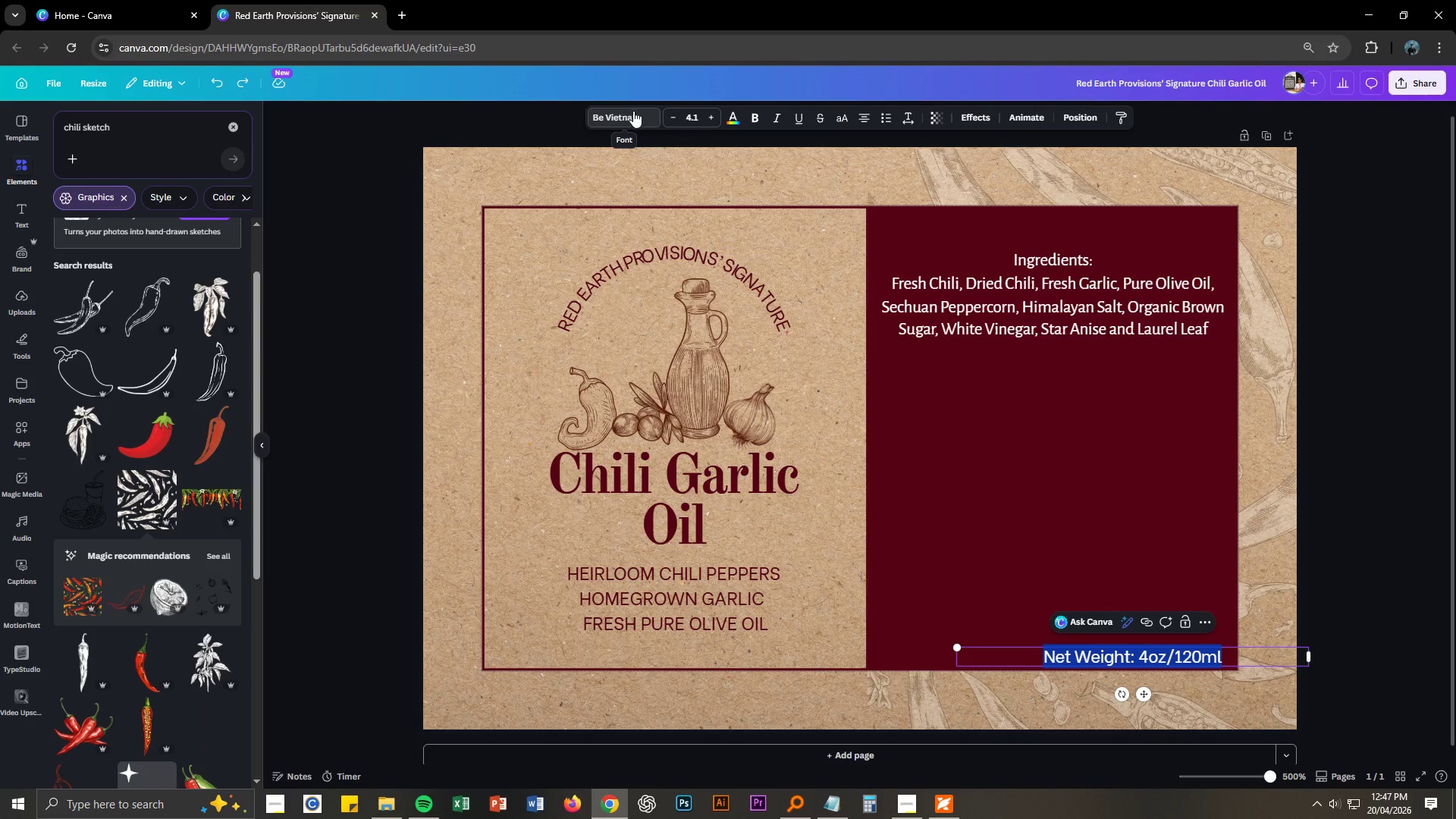 
left_click([633, 115])
 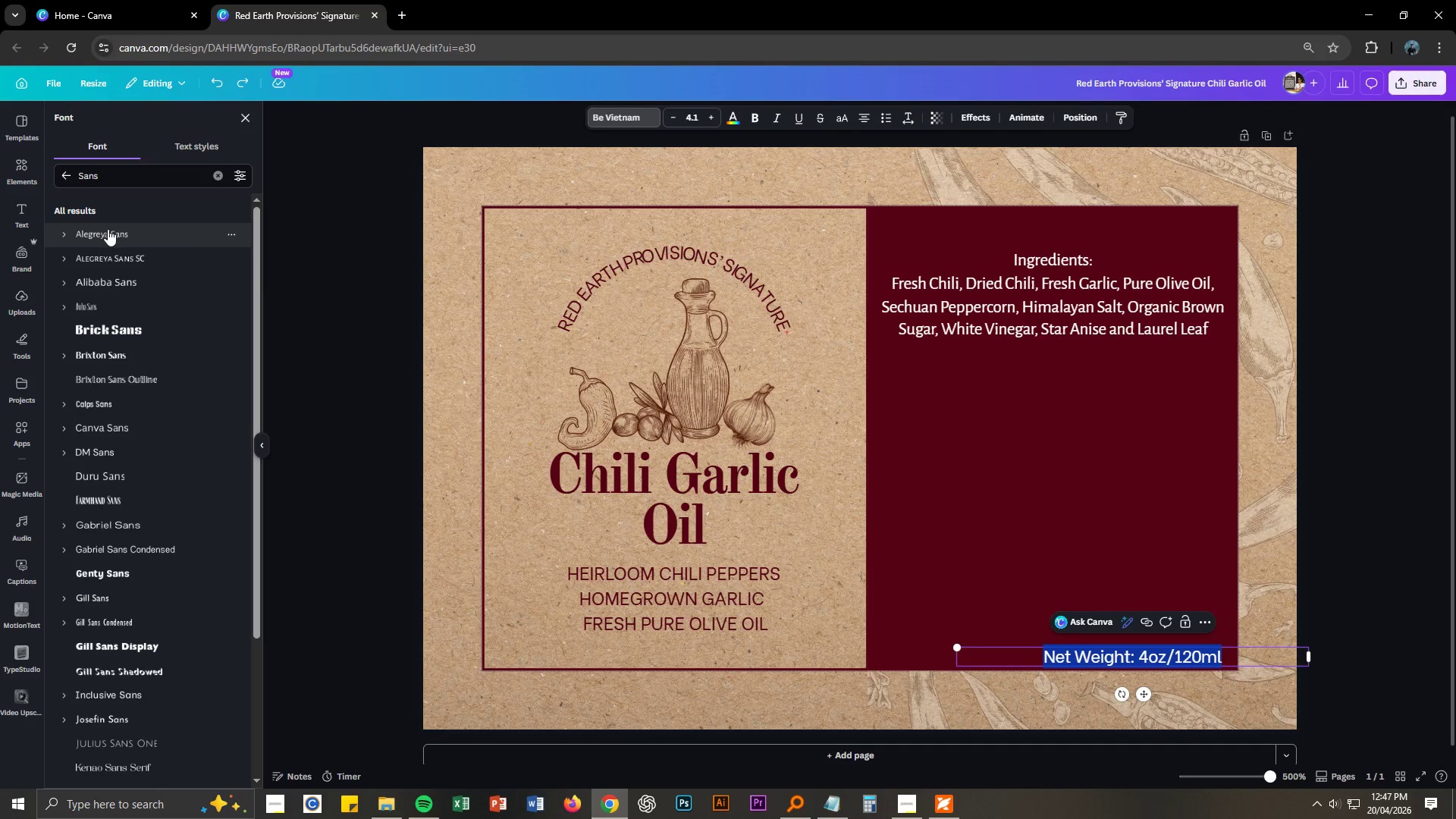 
left_click([108, 229])
 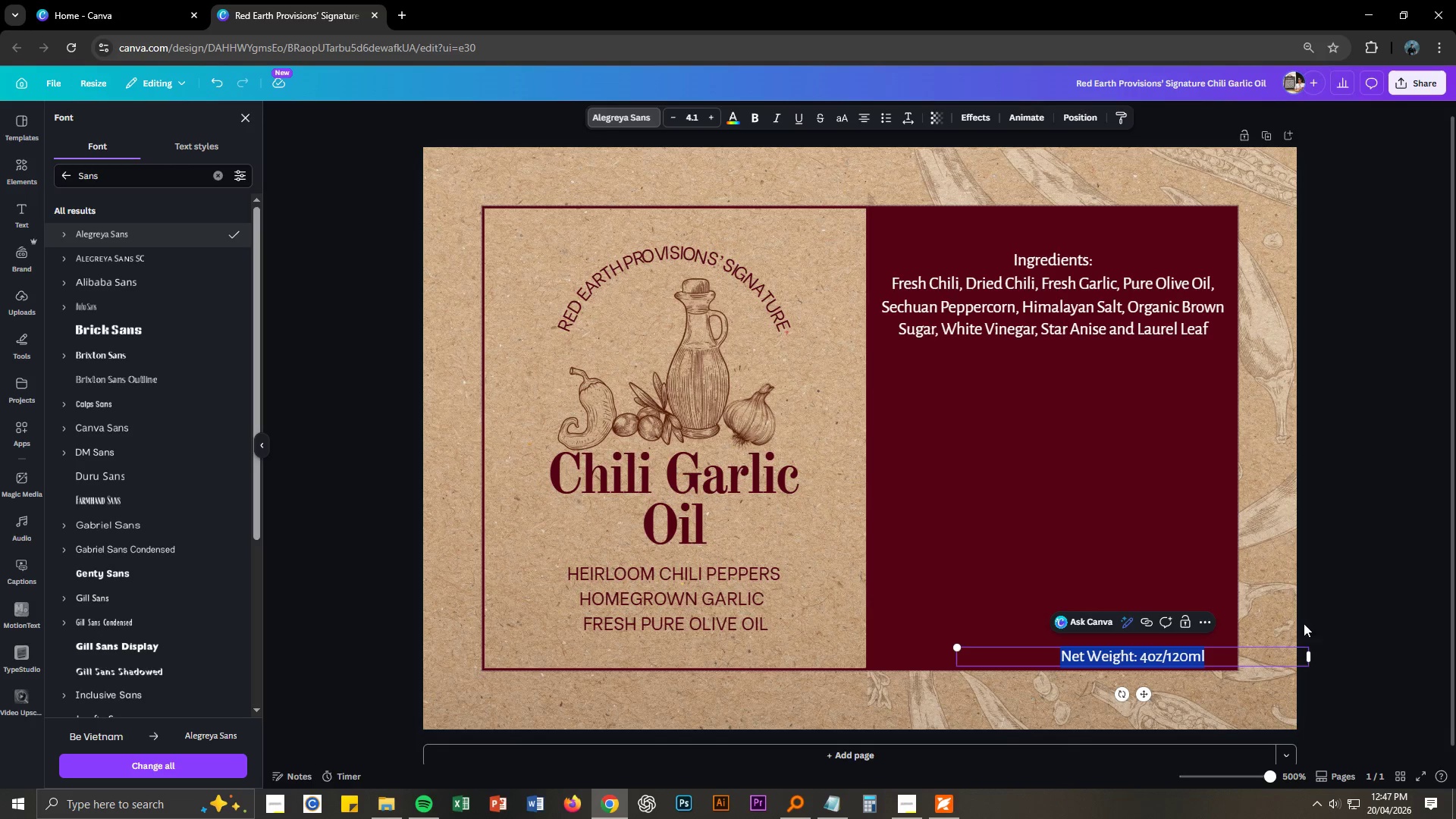 
left_click_drag(start_coordinate=[957, 648], to_coordinate=[868, 609])
 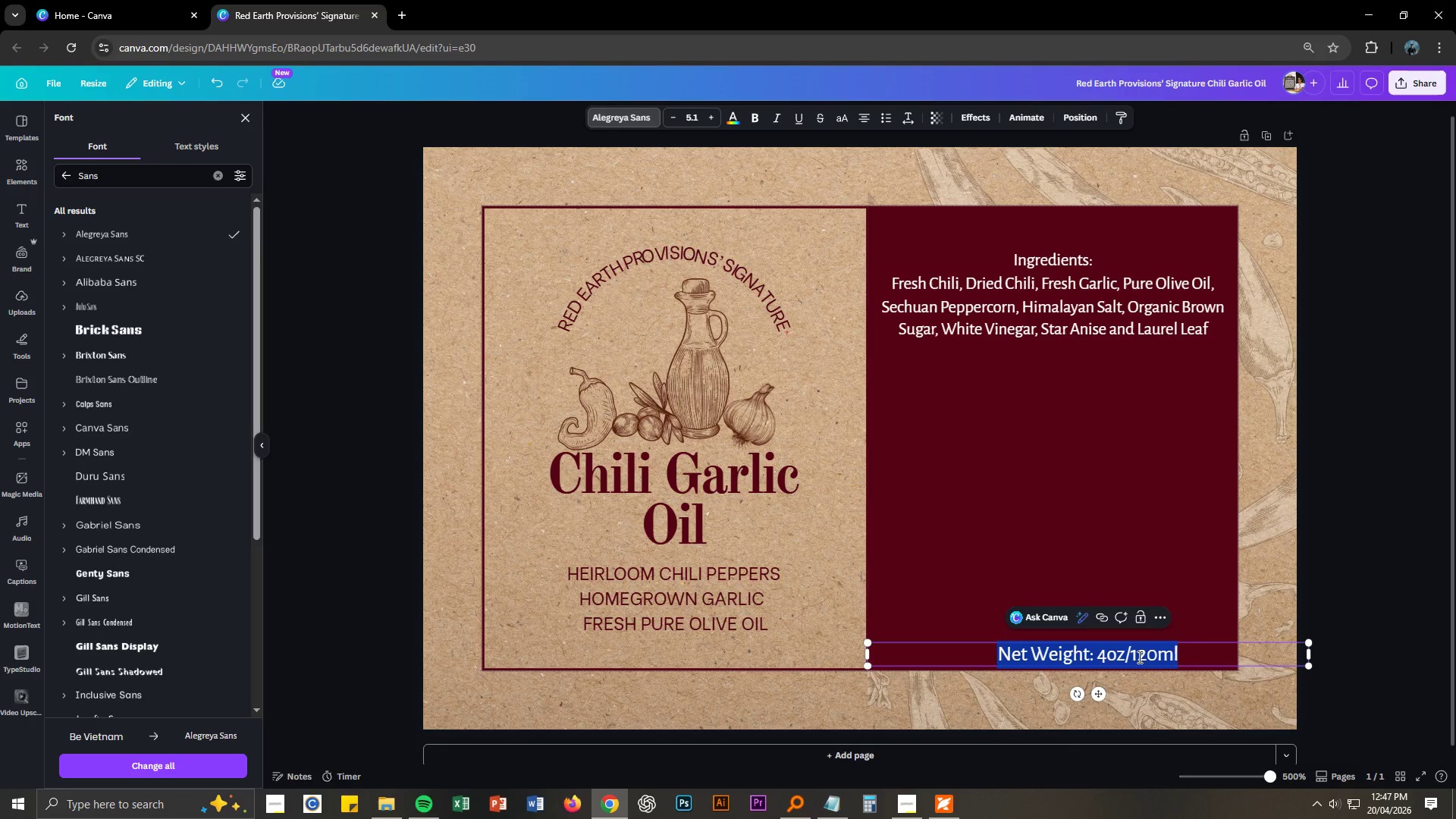 
left_click([1201, 647])
 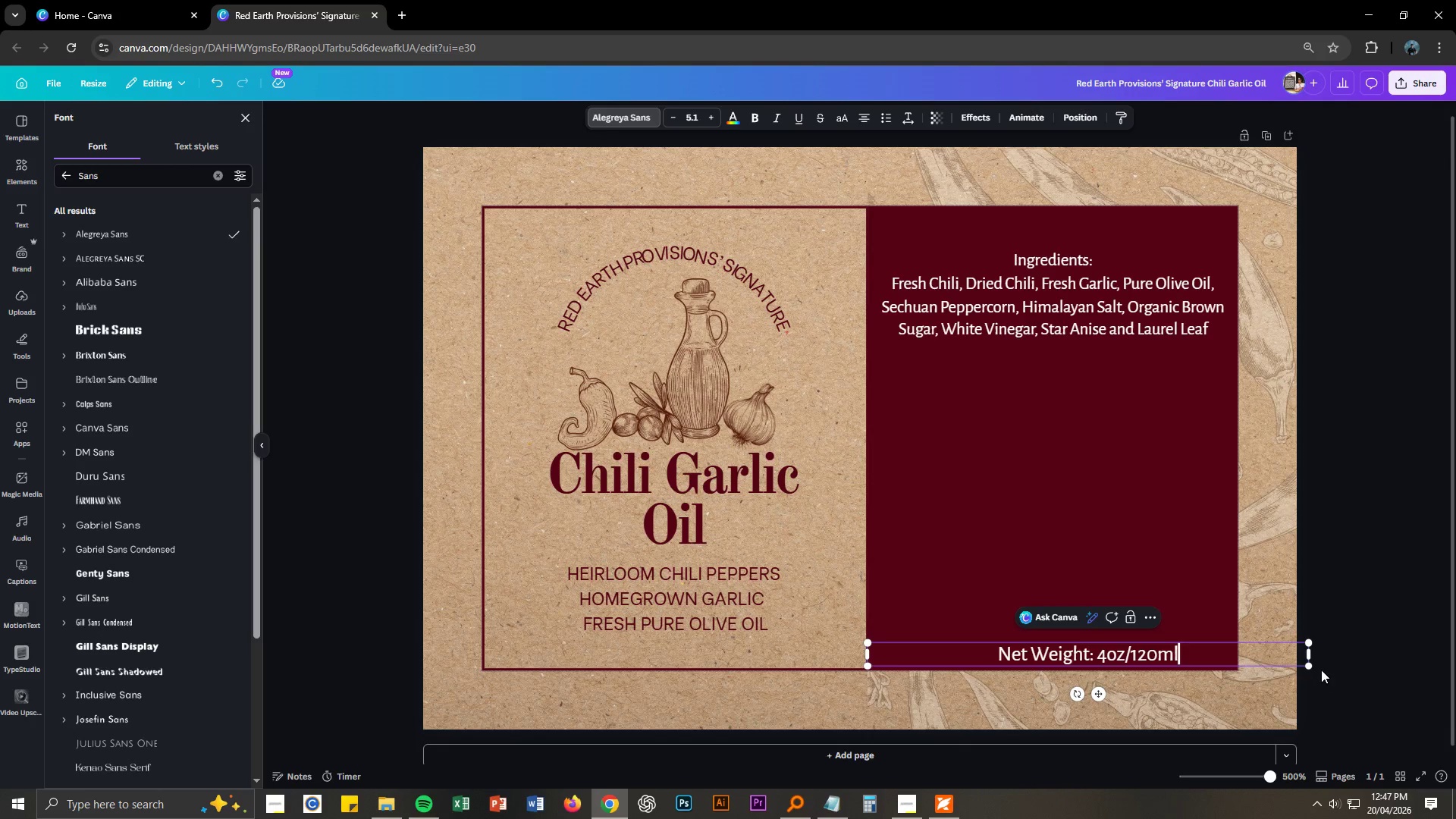 
left_click_drag(start_coordinate=[1308, 657], to_coordinate=[1227, 645])
 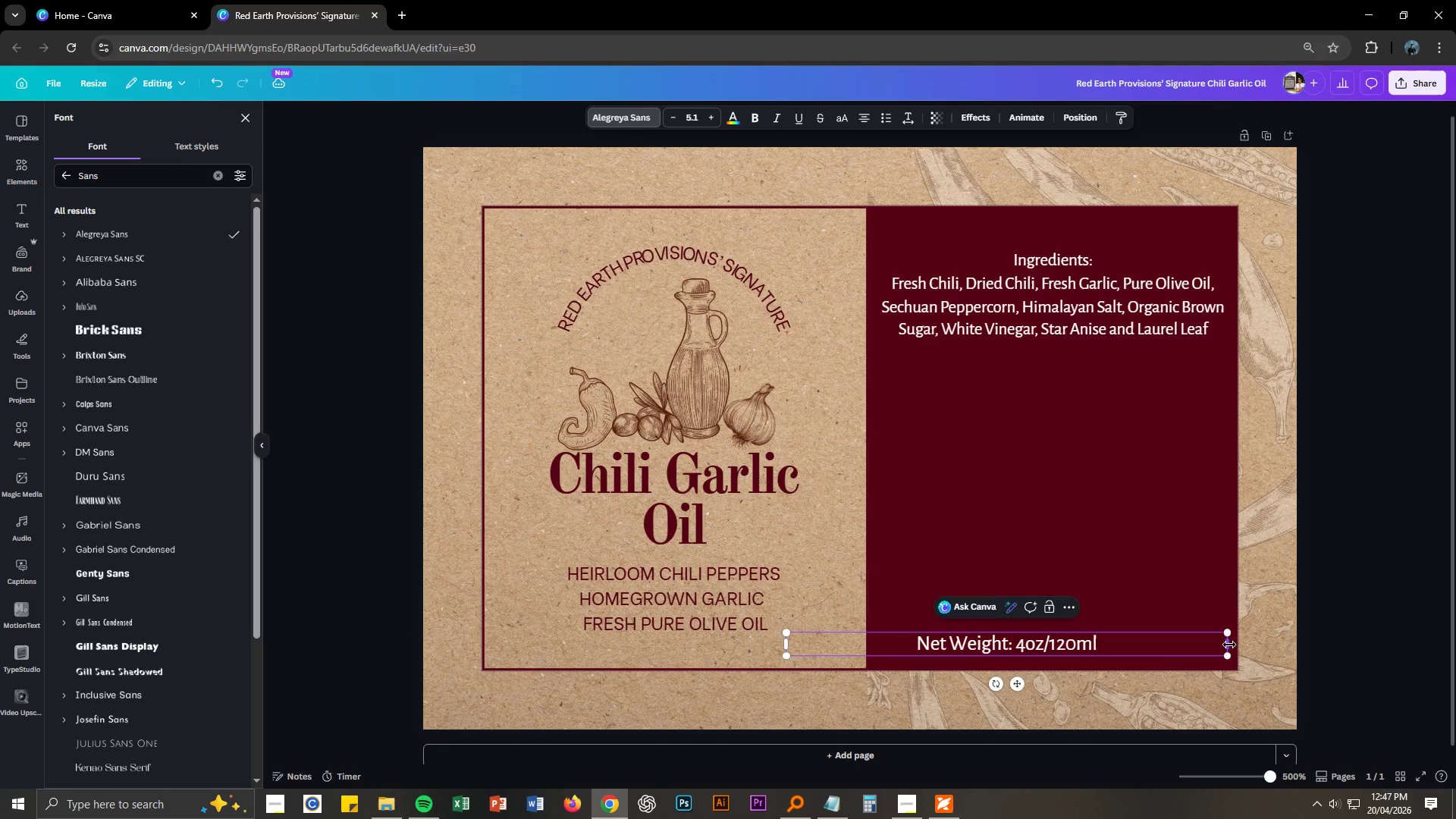 
left_click_drag(start_coordinate=[1229, 645], to_coordinate=[993, 645])
 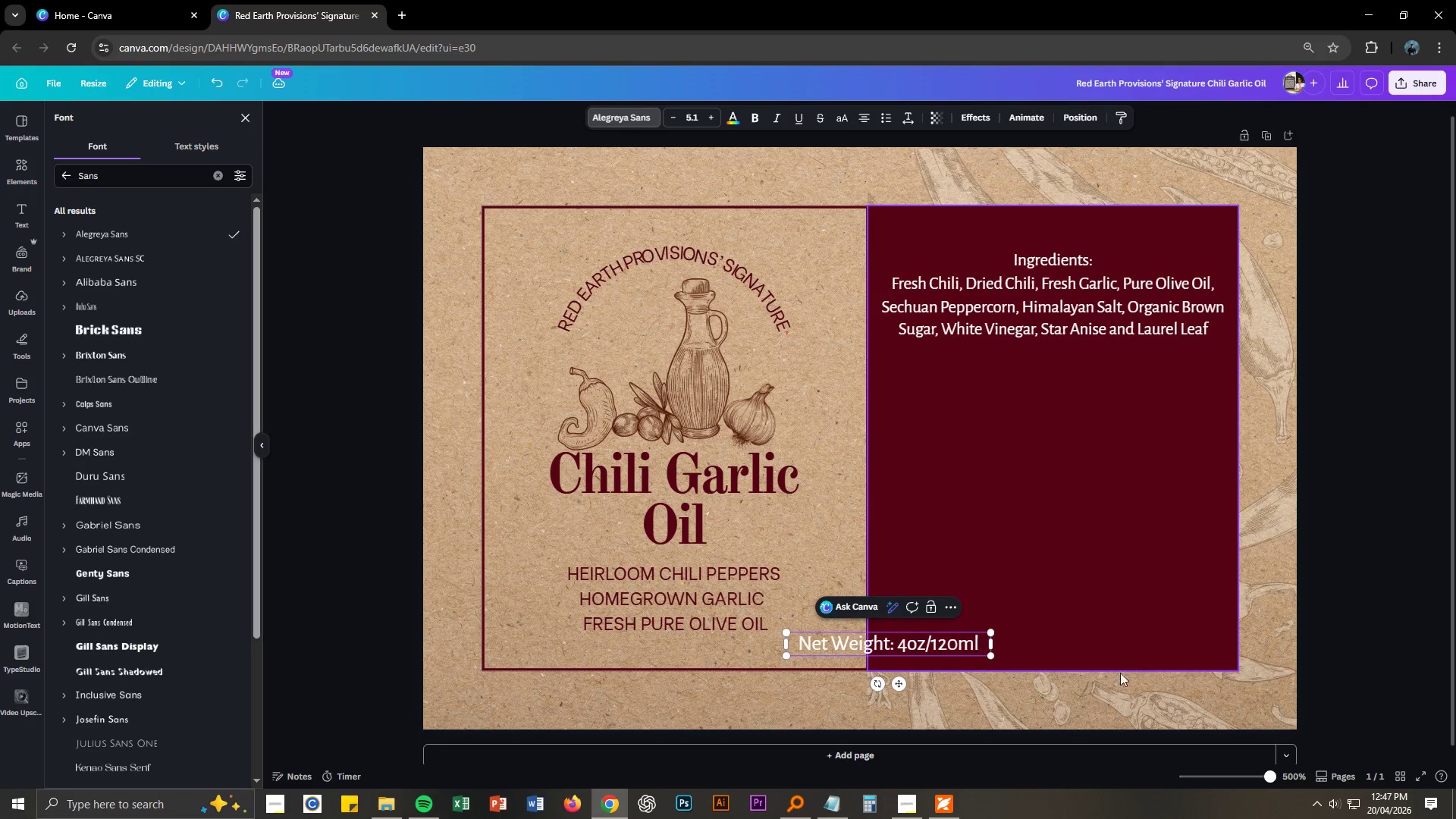 
left_click([1129, 689])
 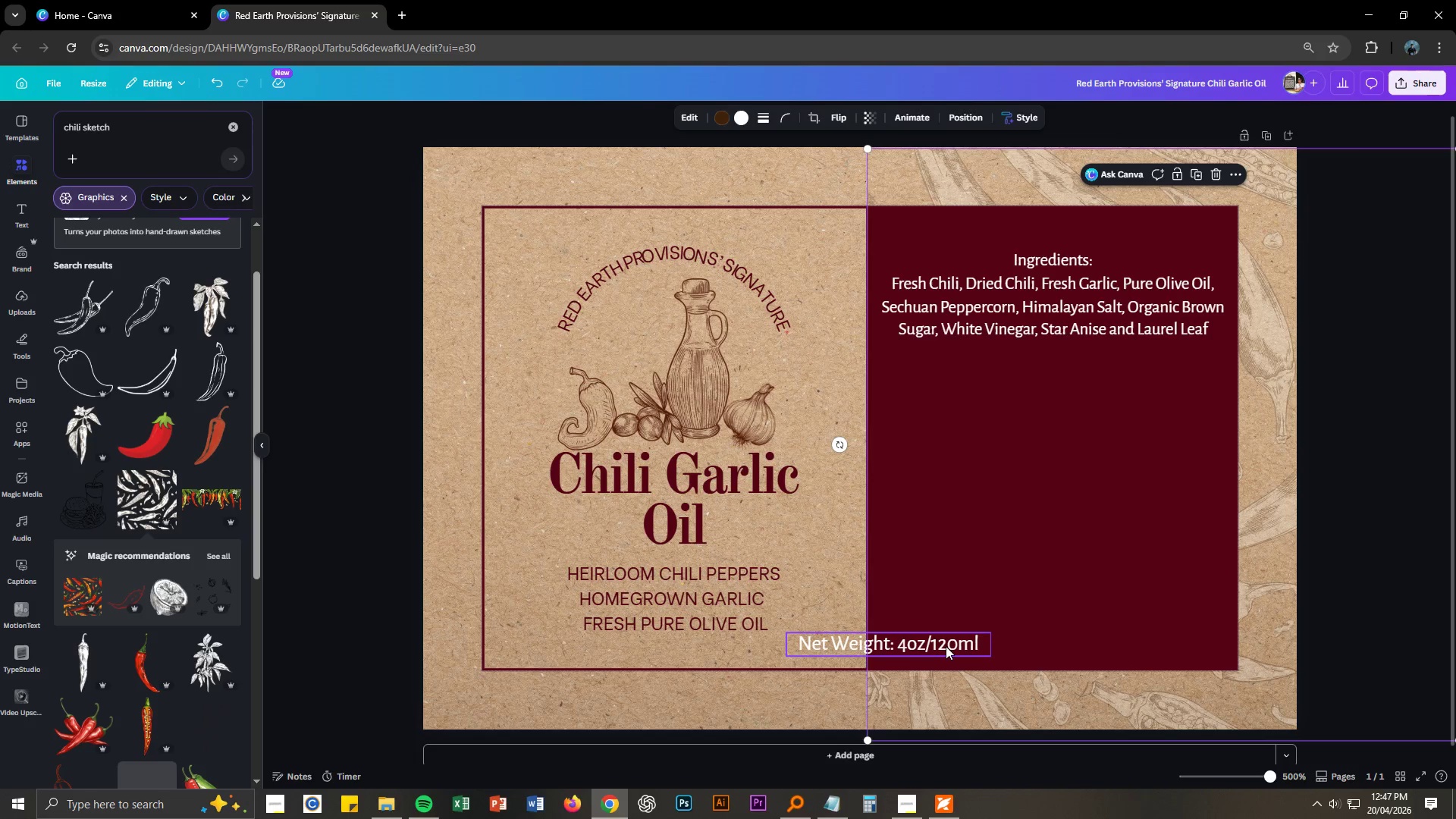 
left_click_drag(start_coordinate=[945, 646], to_coordinate=[1127, 652])
 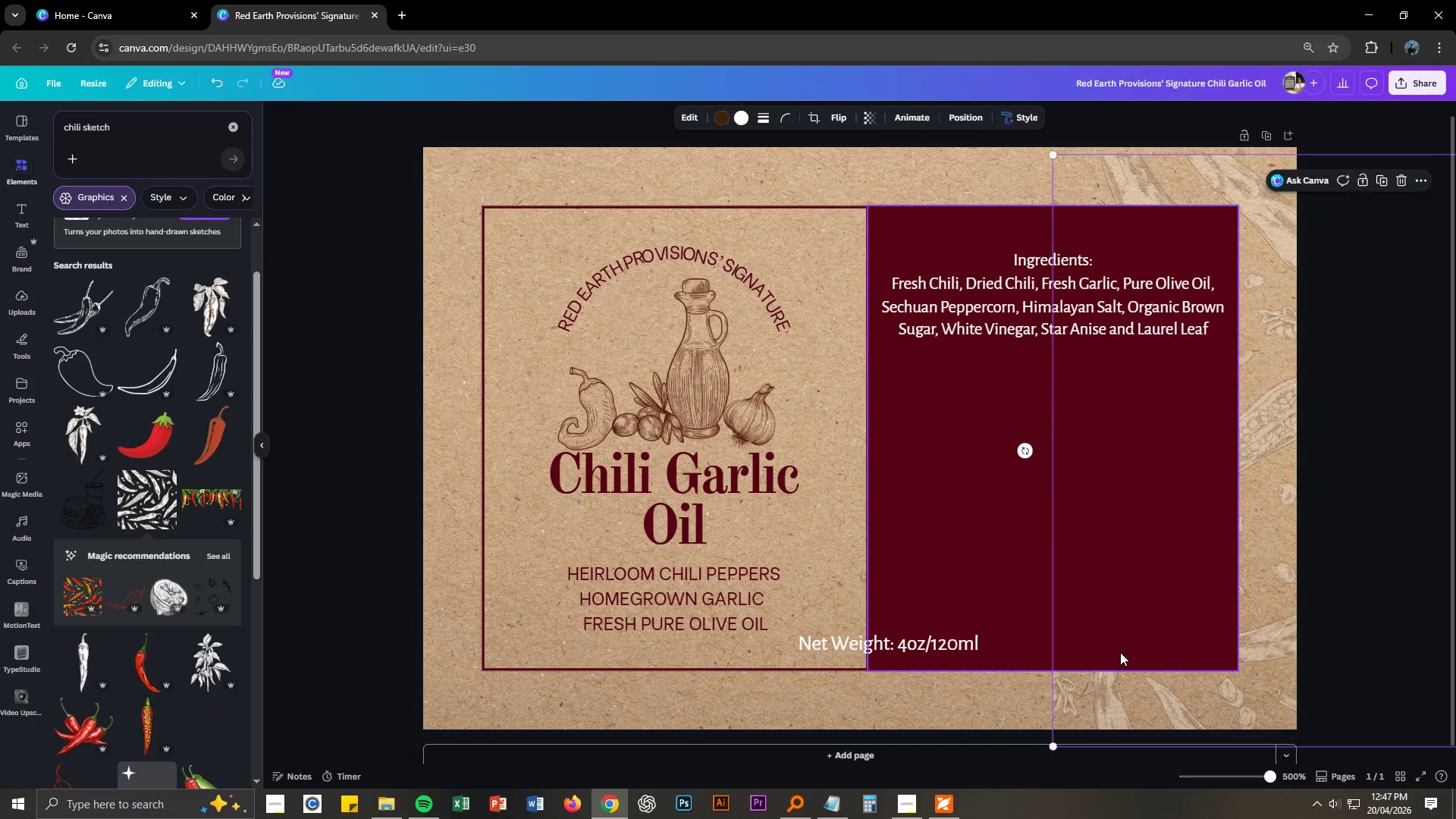 
key(Control+ControlLeft)
 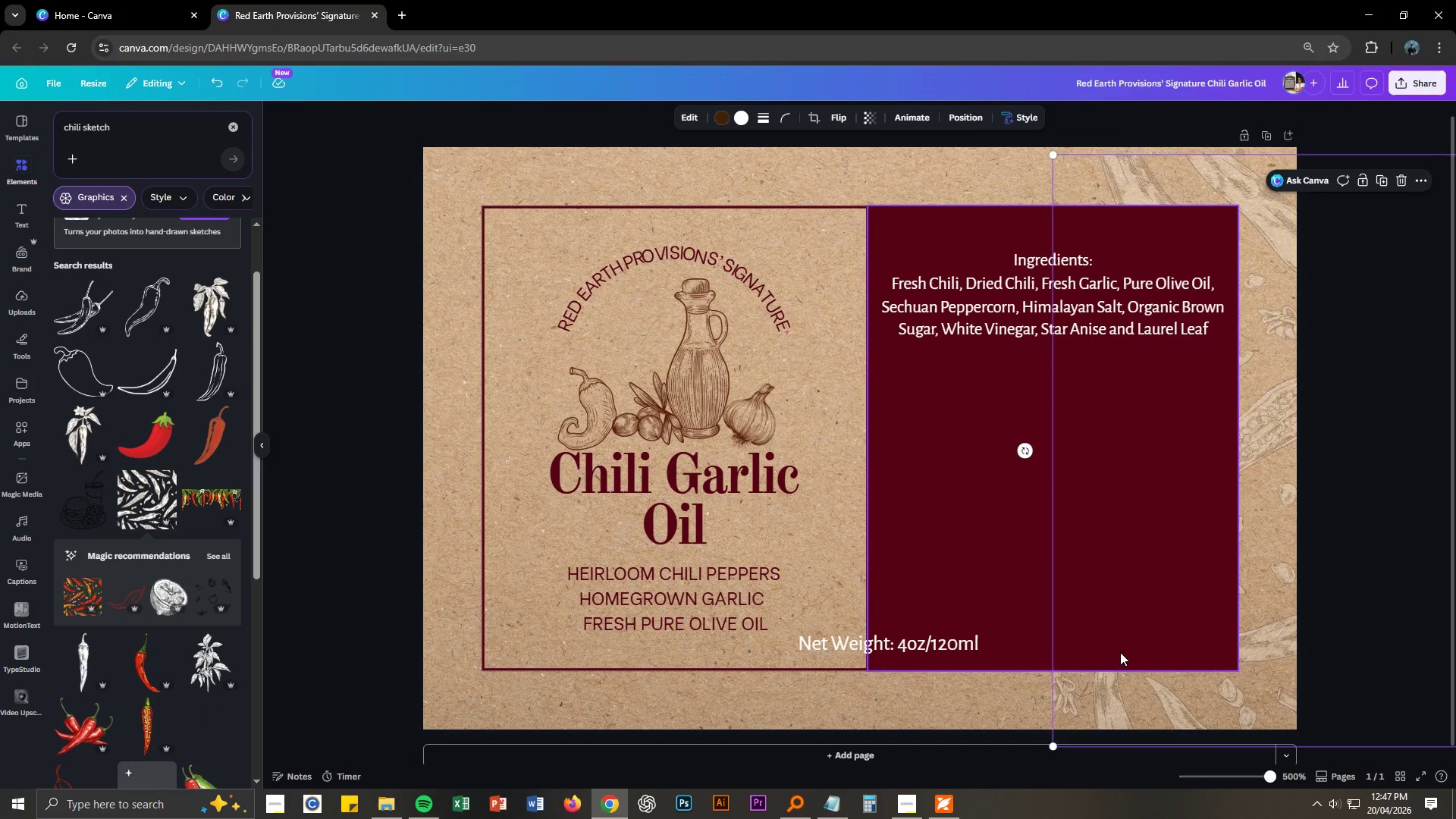 
key(Control+Z)
 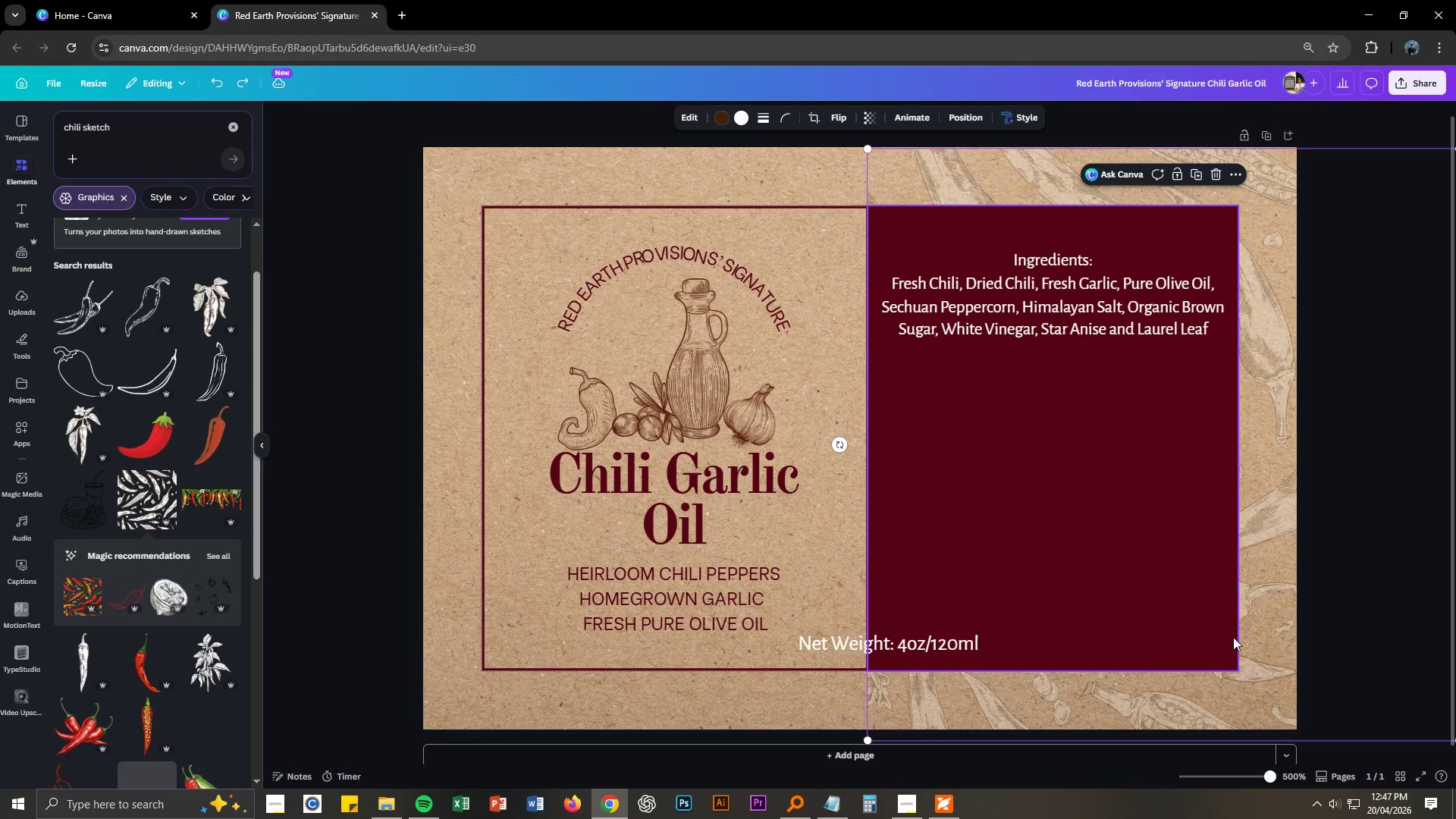 
right_click([1274, 642])
 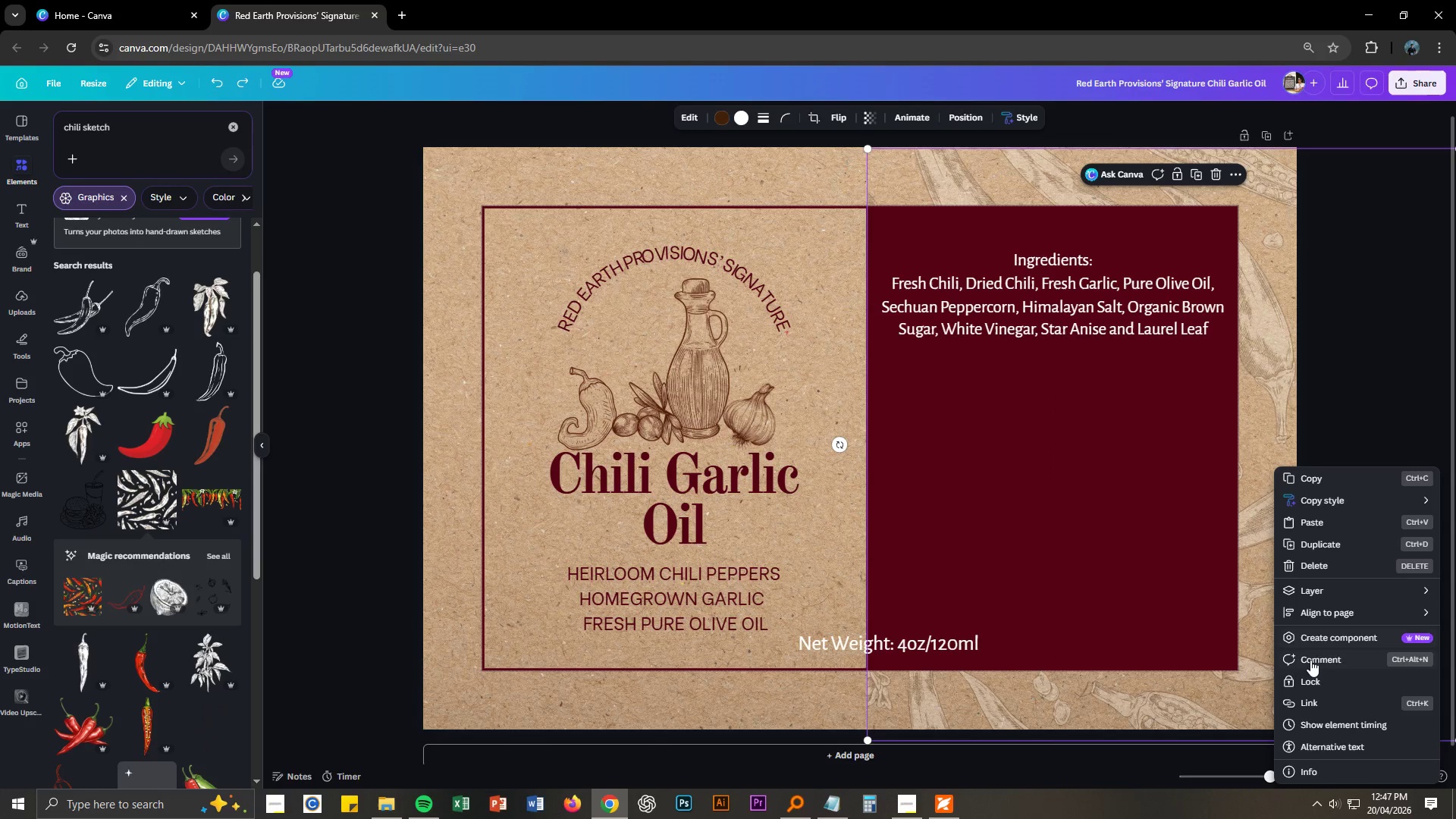 
left_click([1315, 678])
 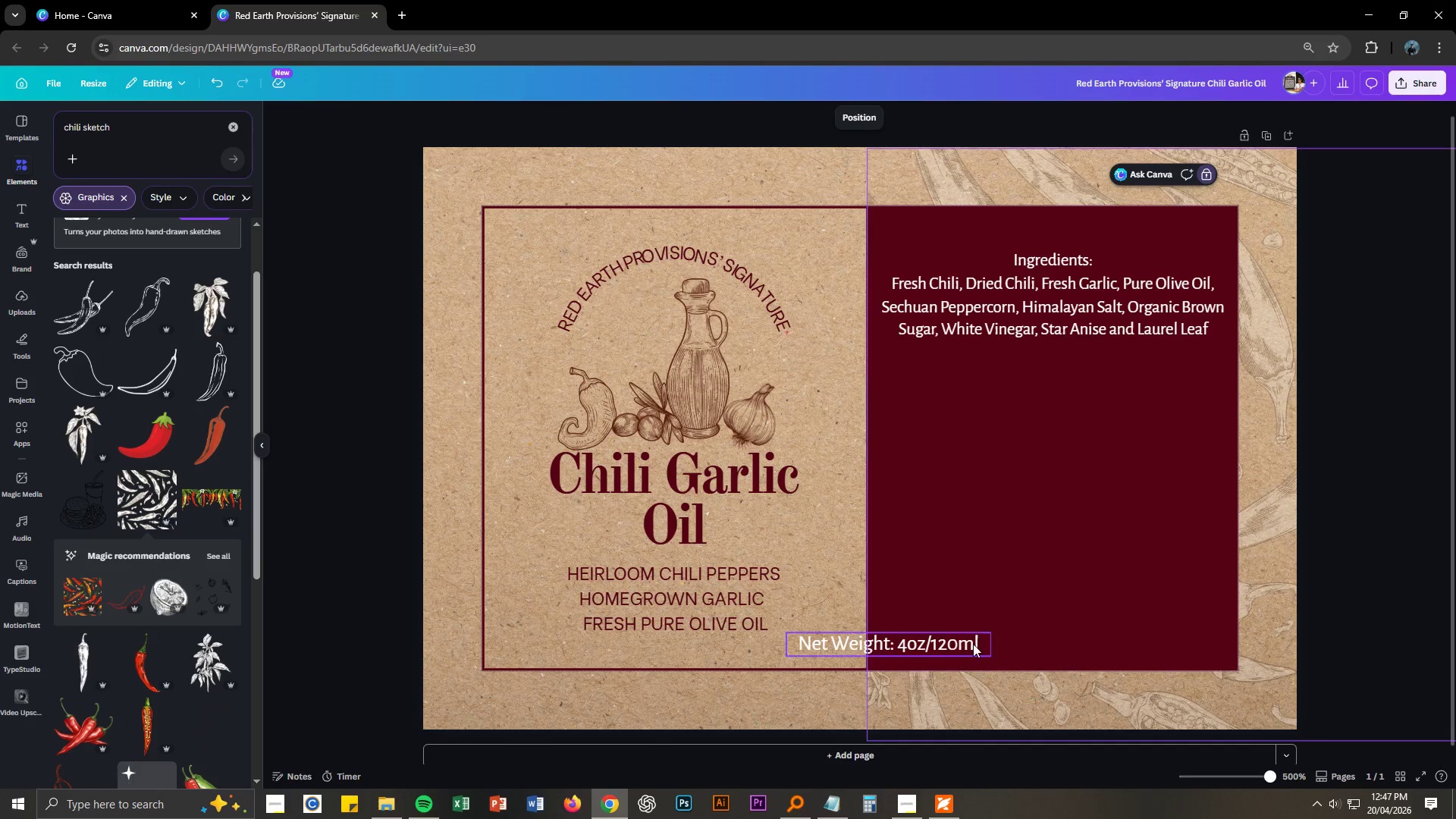 
left_click_drag(start_coordinate=[964, 644], to_coordinate=[1159, 643])
 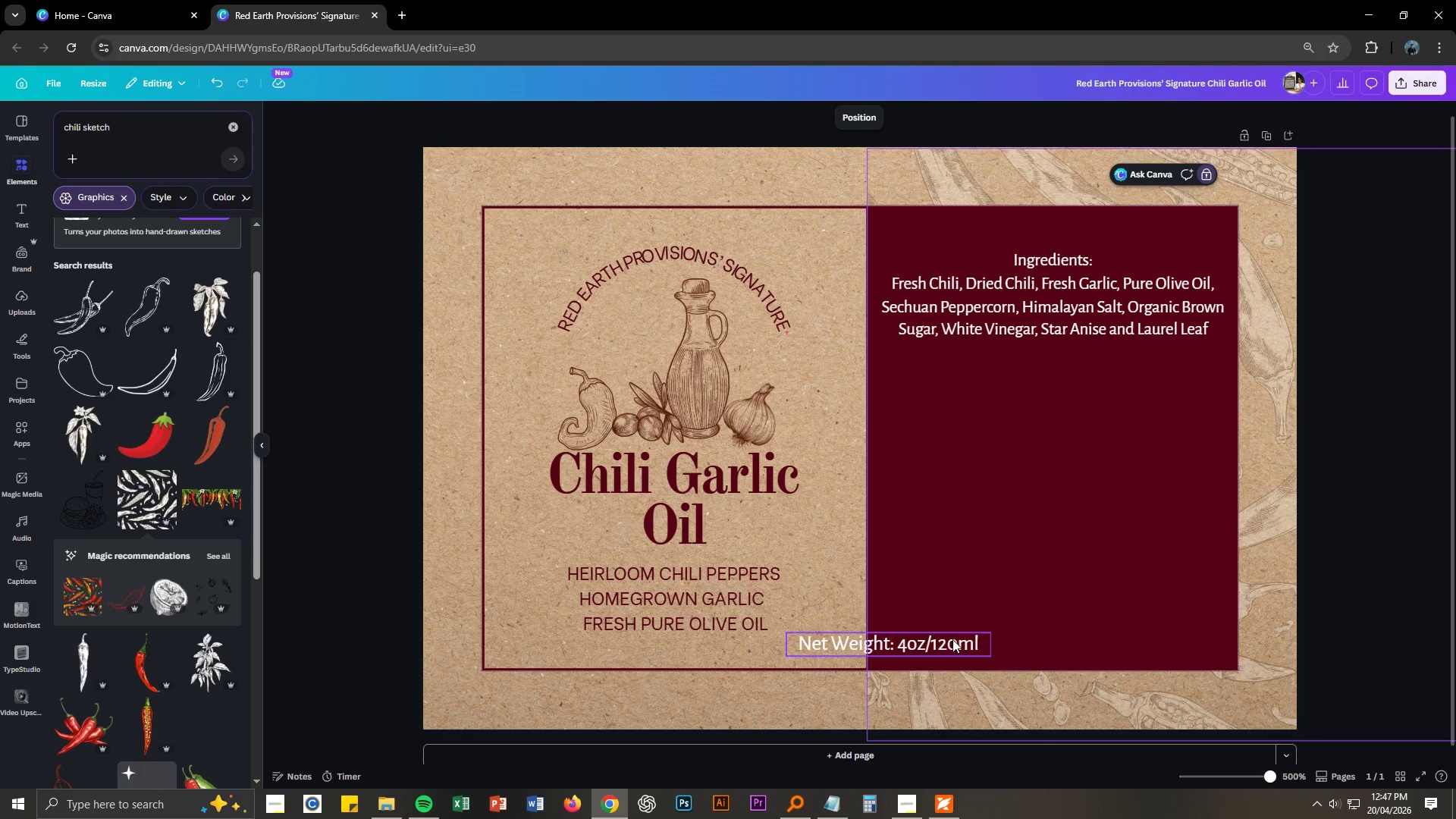 
left_click_drag(start_coordinate=[952, 639], to_coordinate=[1119, 642])
 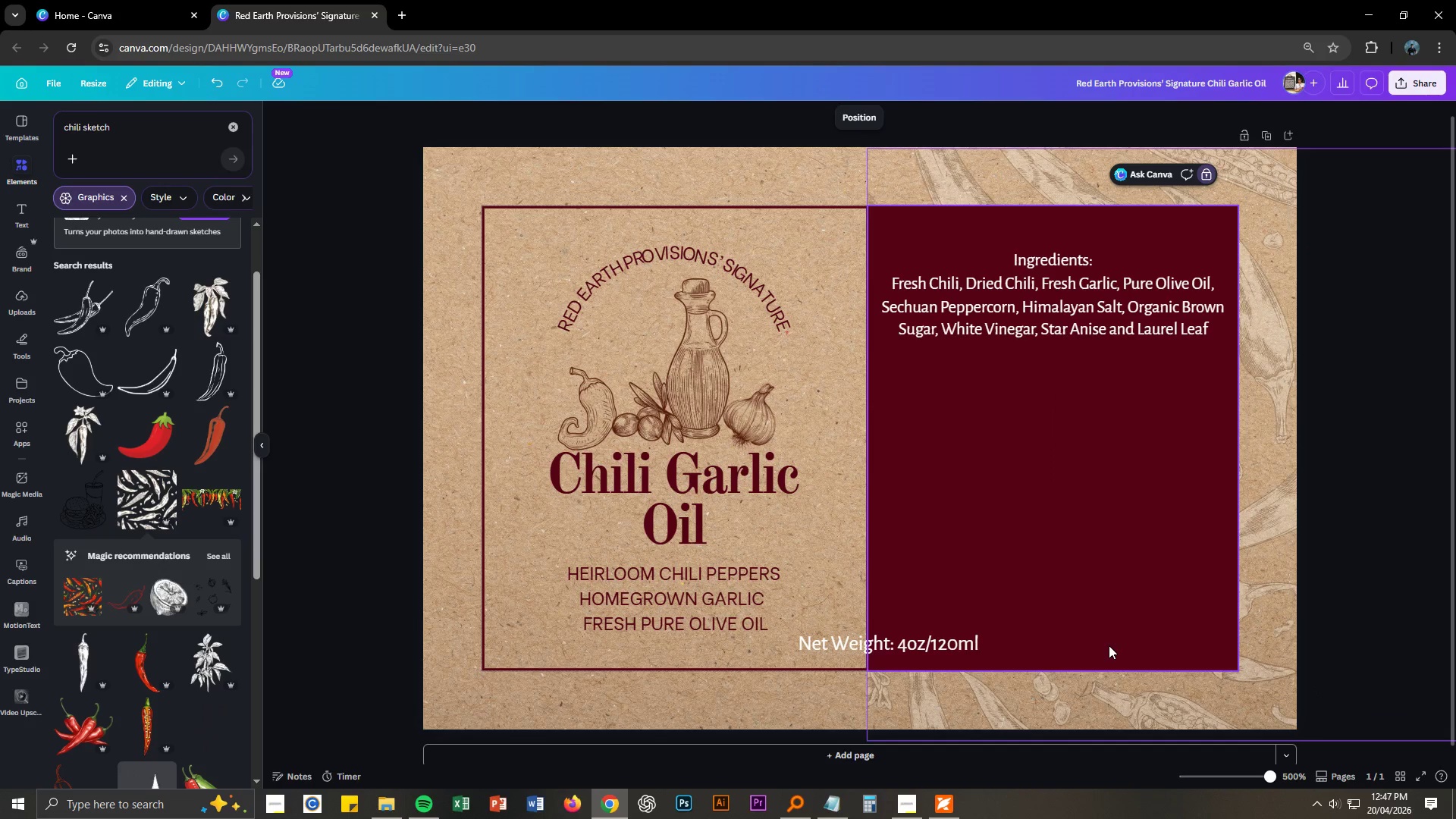 
key(Control+ControlLeft)
 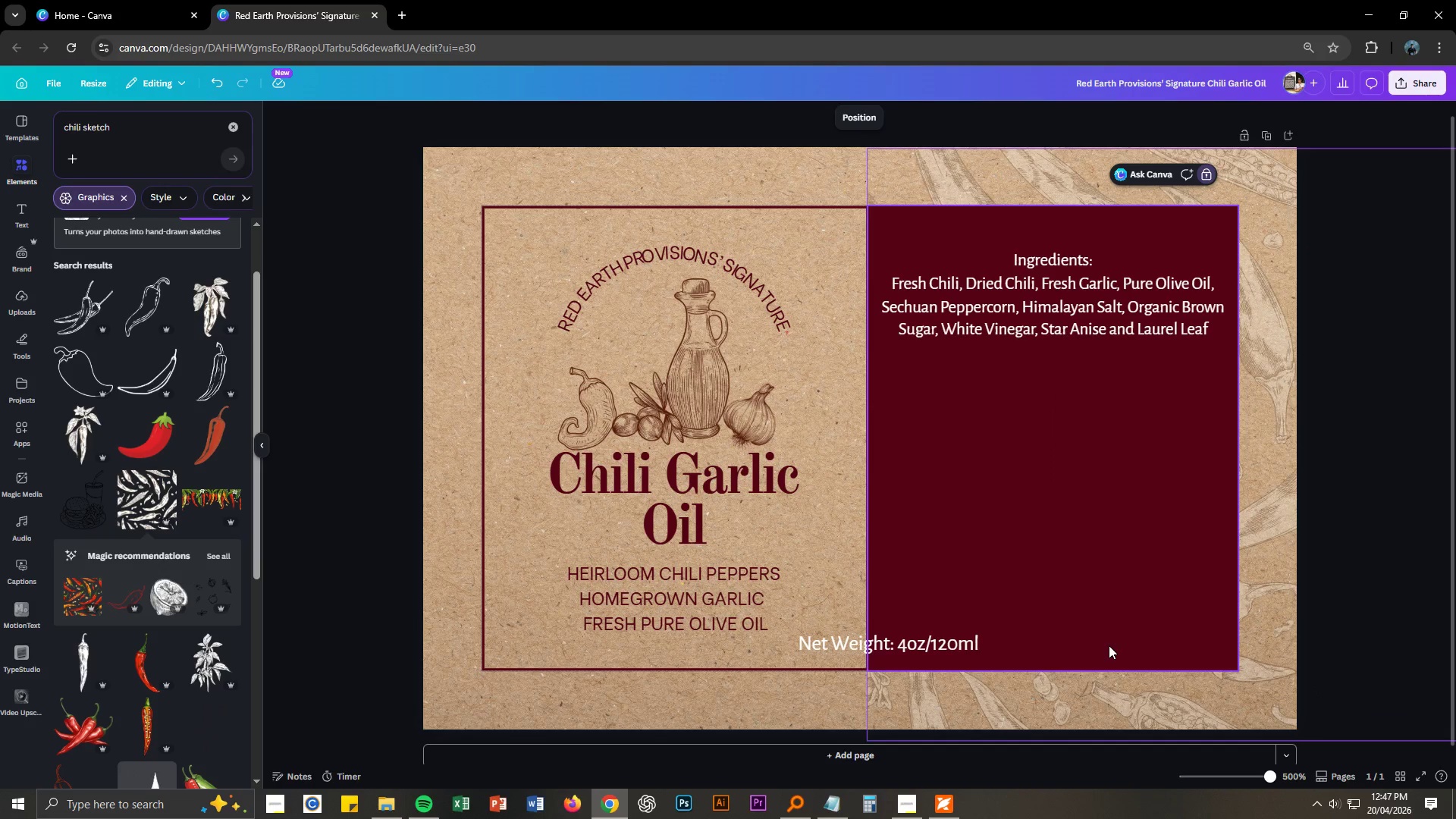 
key(Control+Z)
 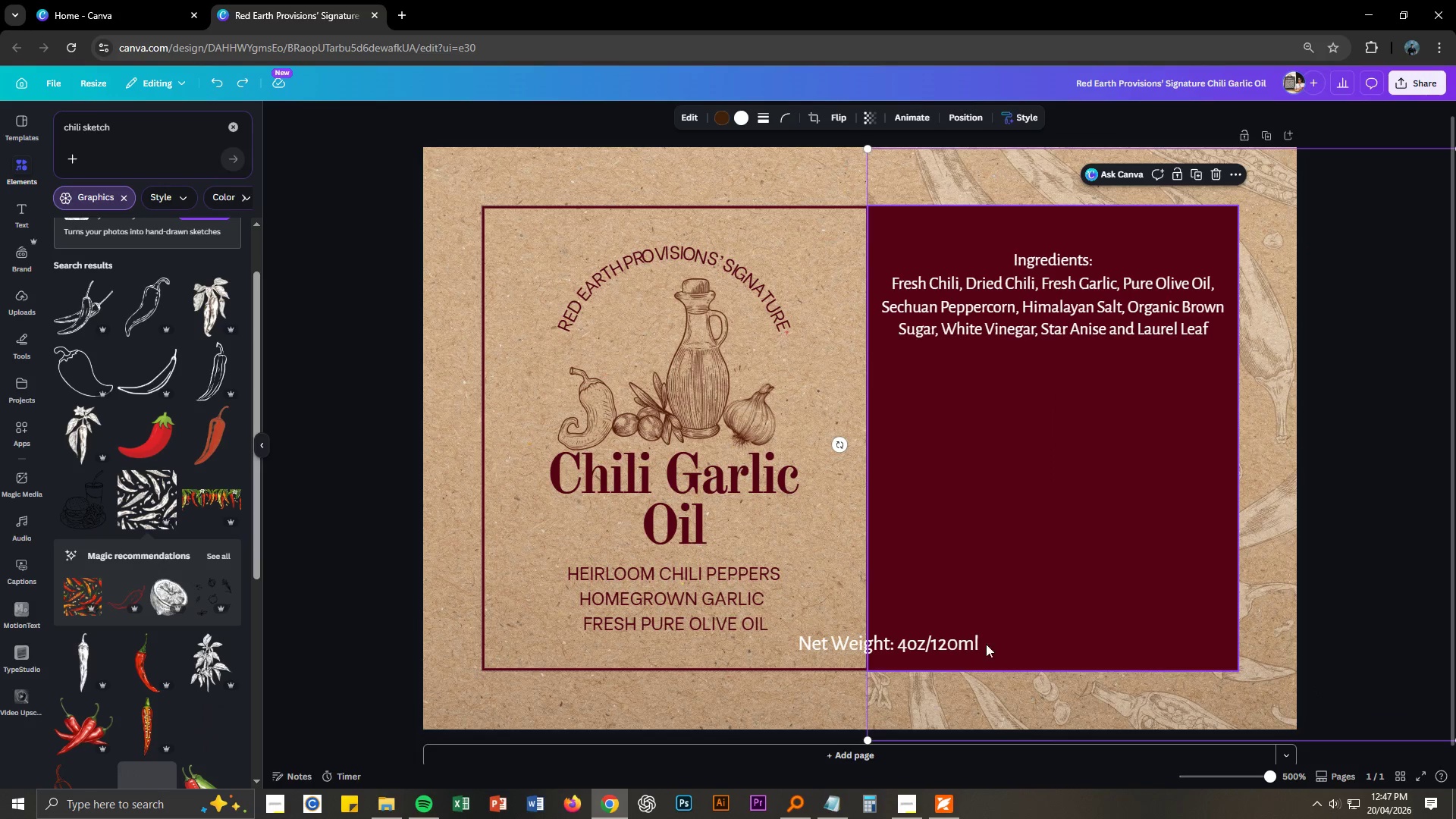 
left_click([945, 645])
 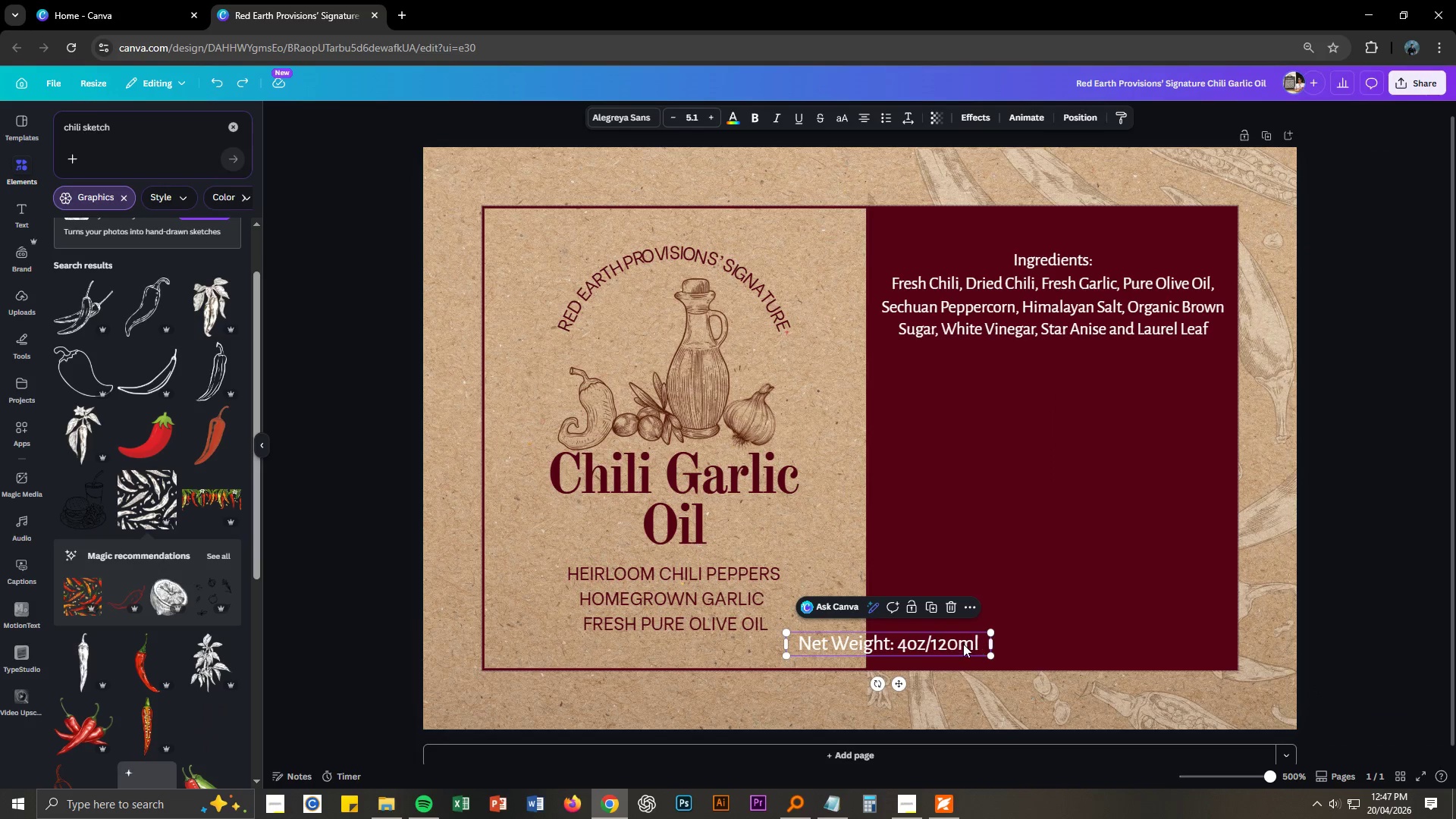 
left_click_drag(start_coordinate=[963, 644], to_coordinate=[1210, 651])
 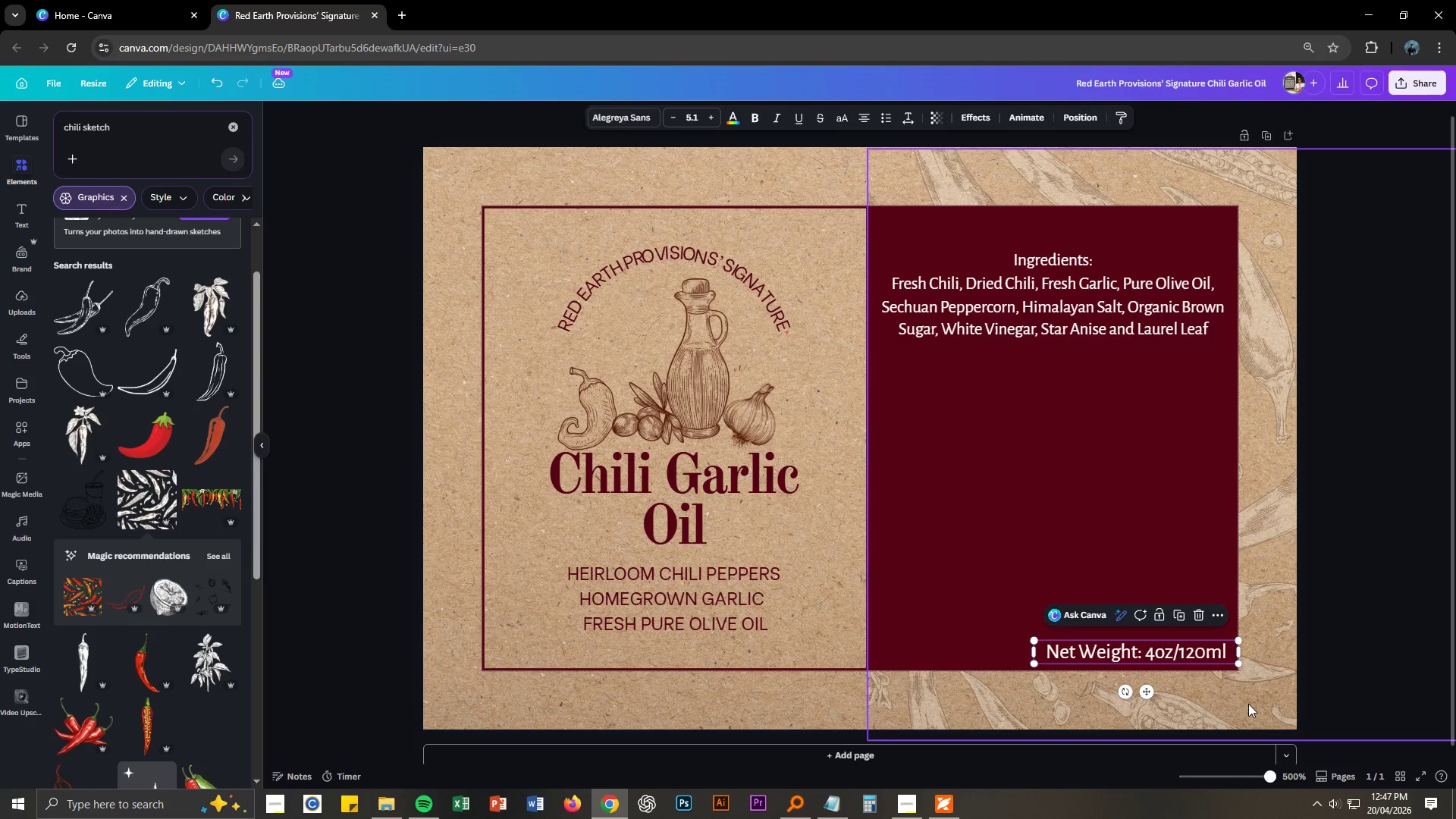 
left_click([1248, 704])
 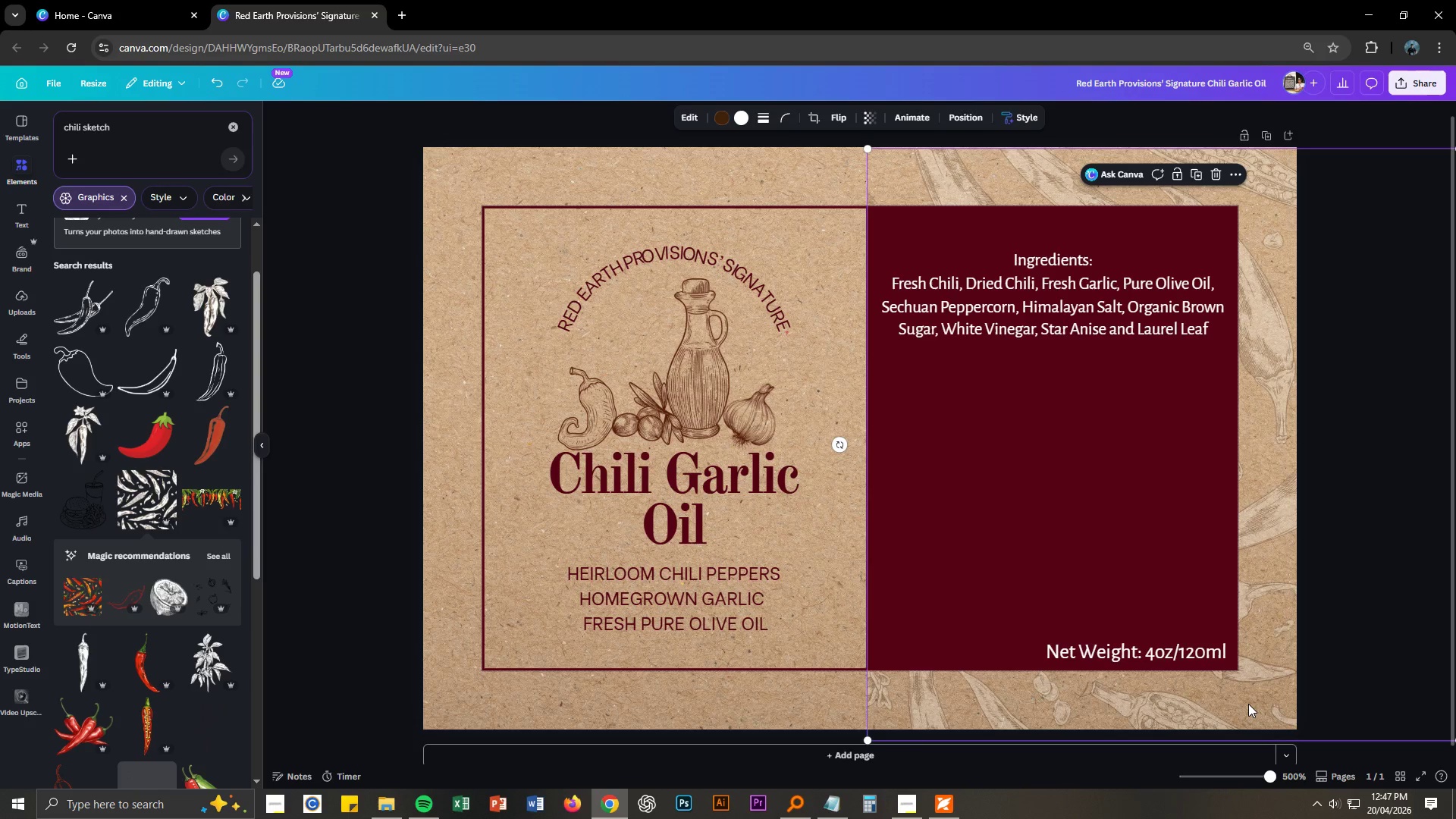 
right_click([1248, 704])
 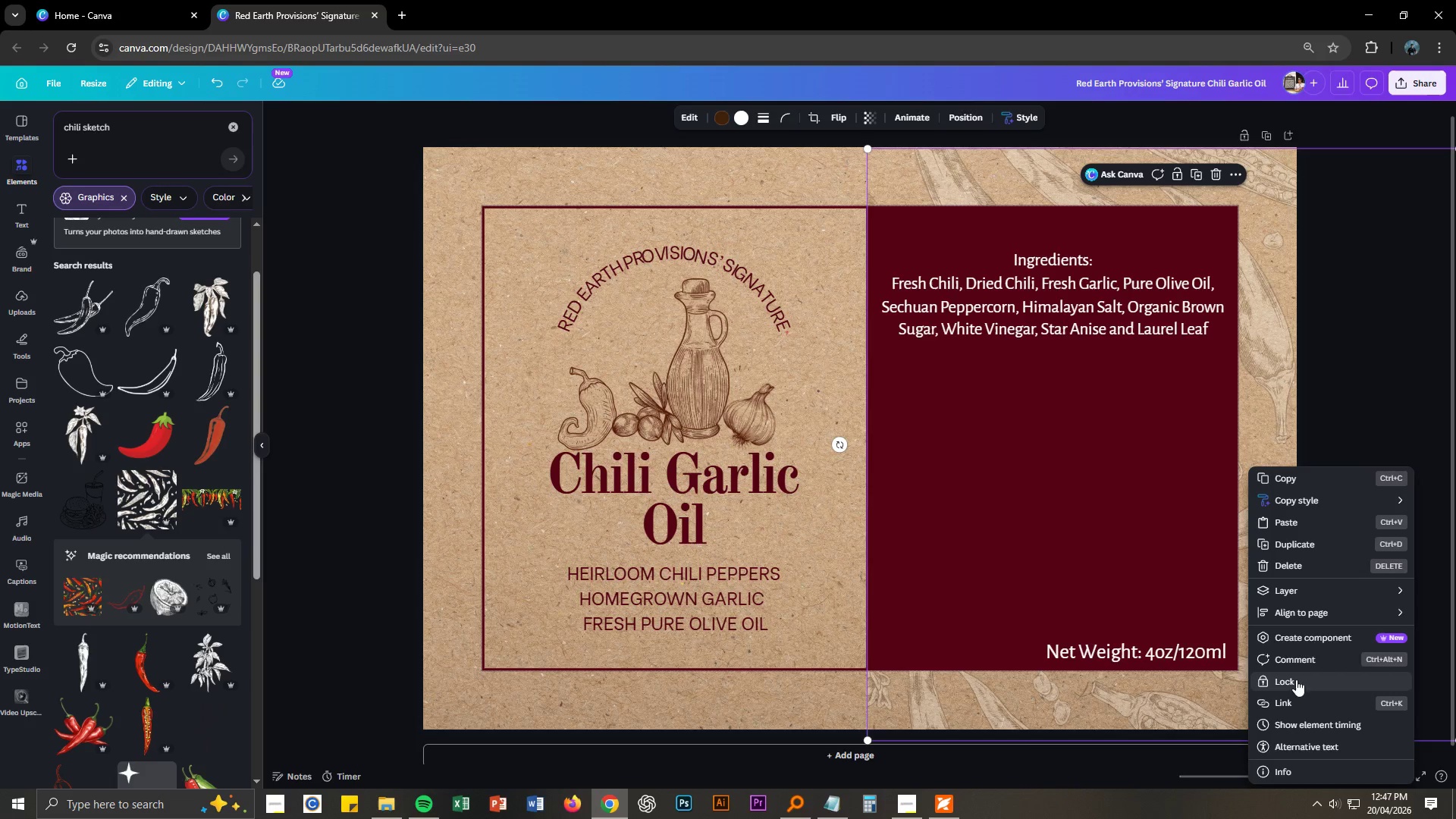 
mouse_move([1314, 608])
 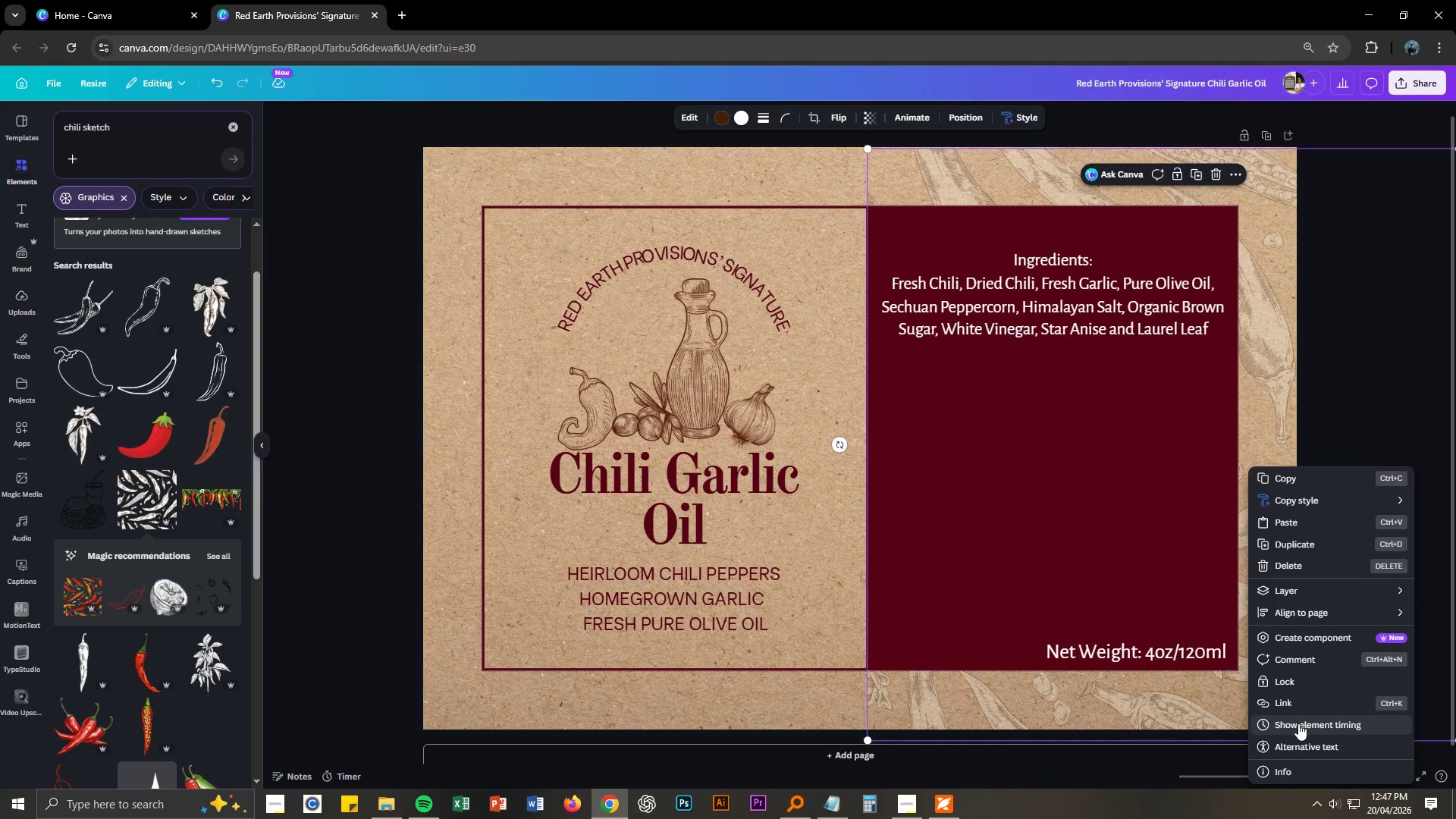 
wait(7.09)
 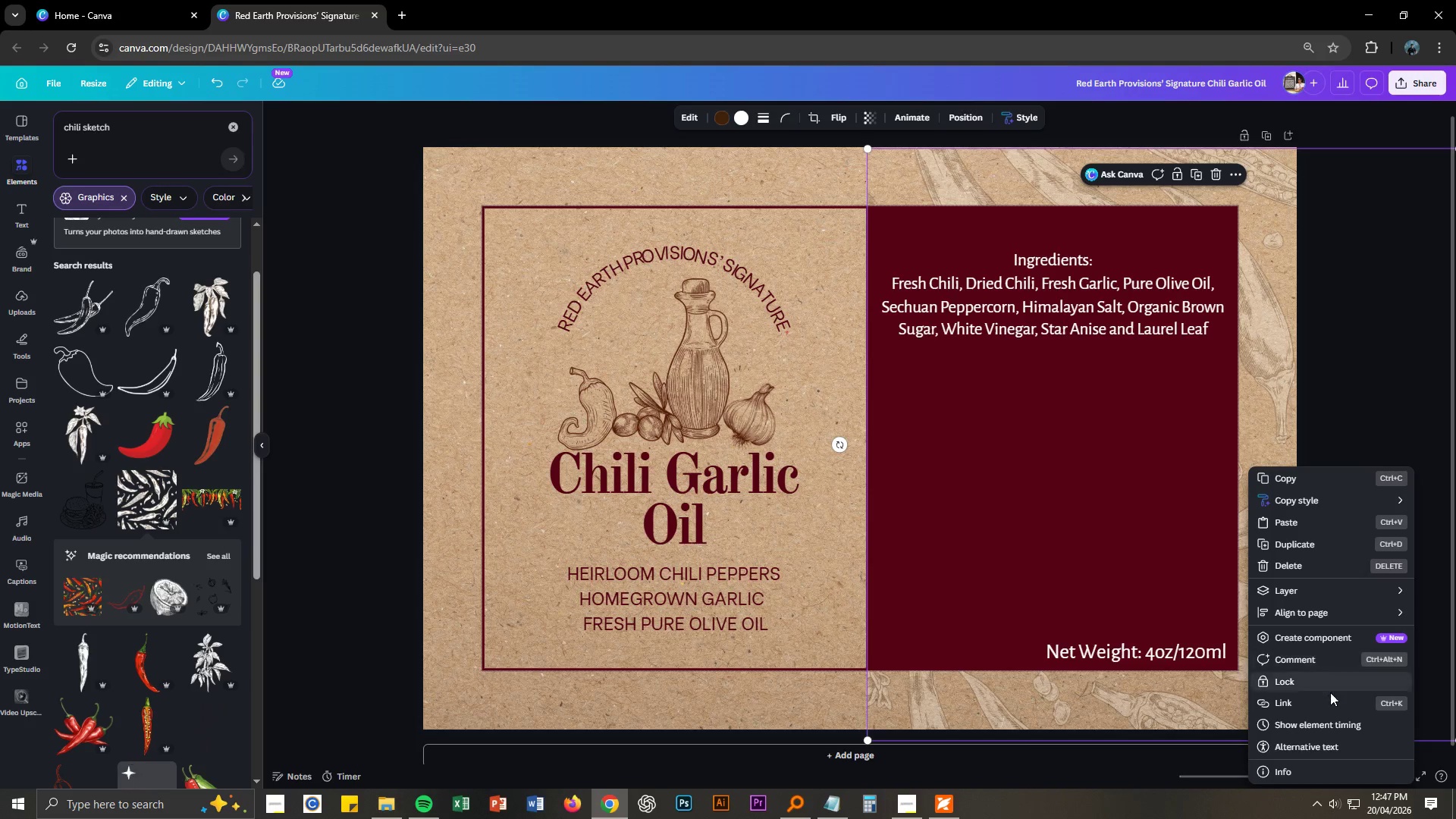 
left_click([1295, 680])
 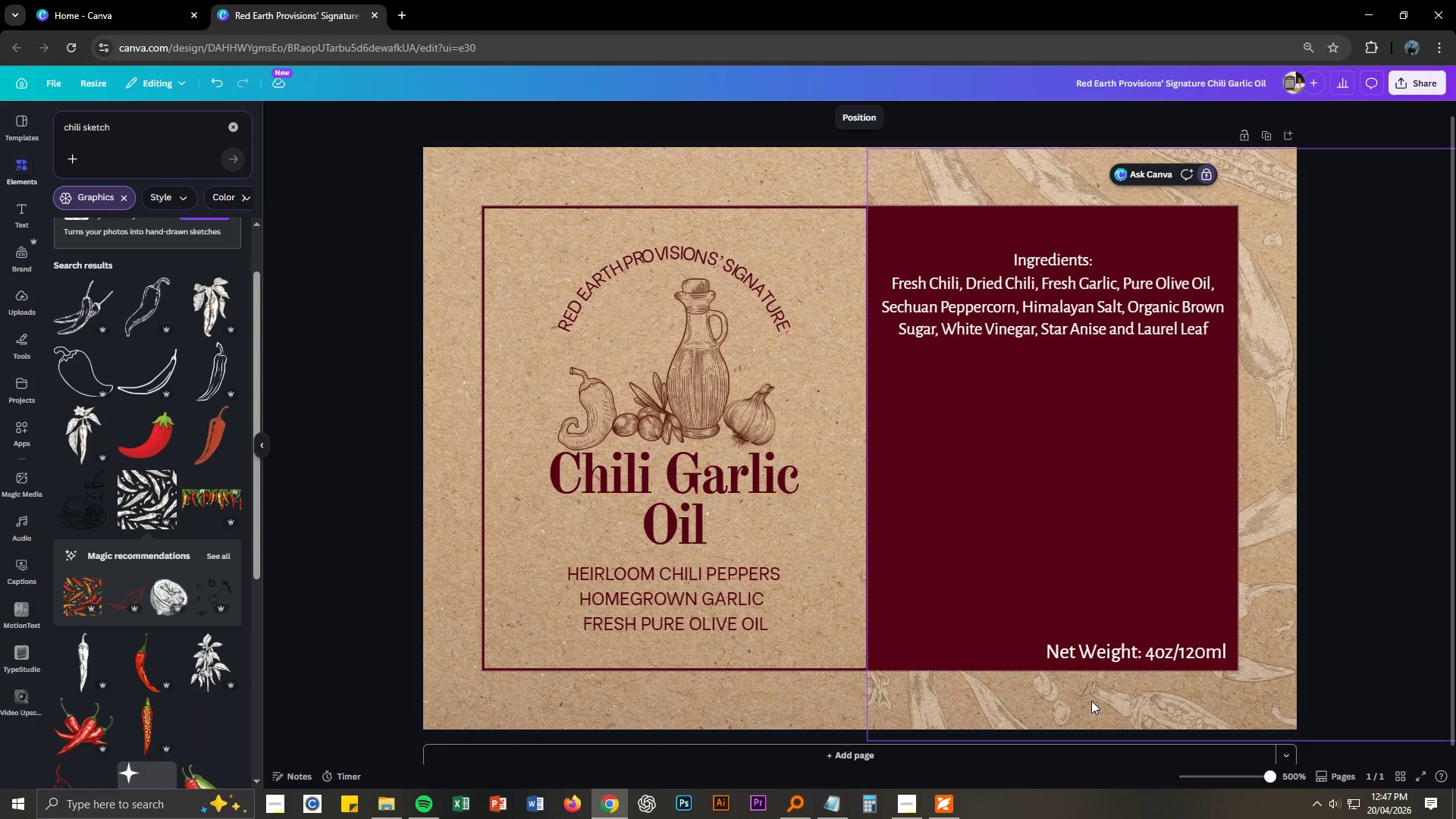 
left_click([1091, 701])
 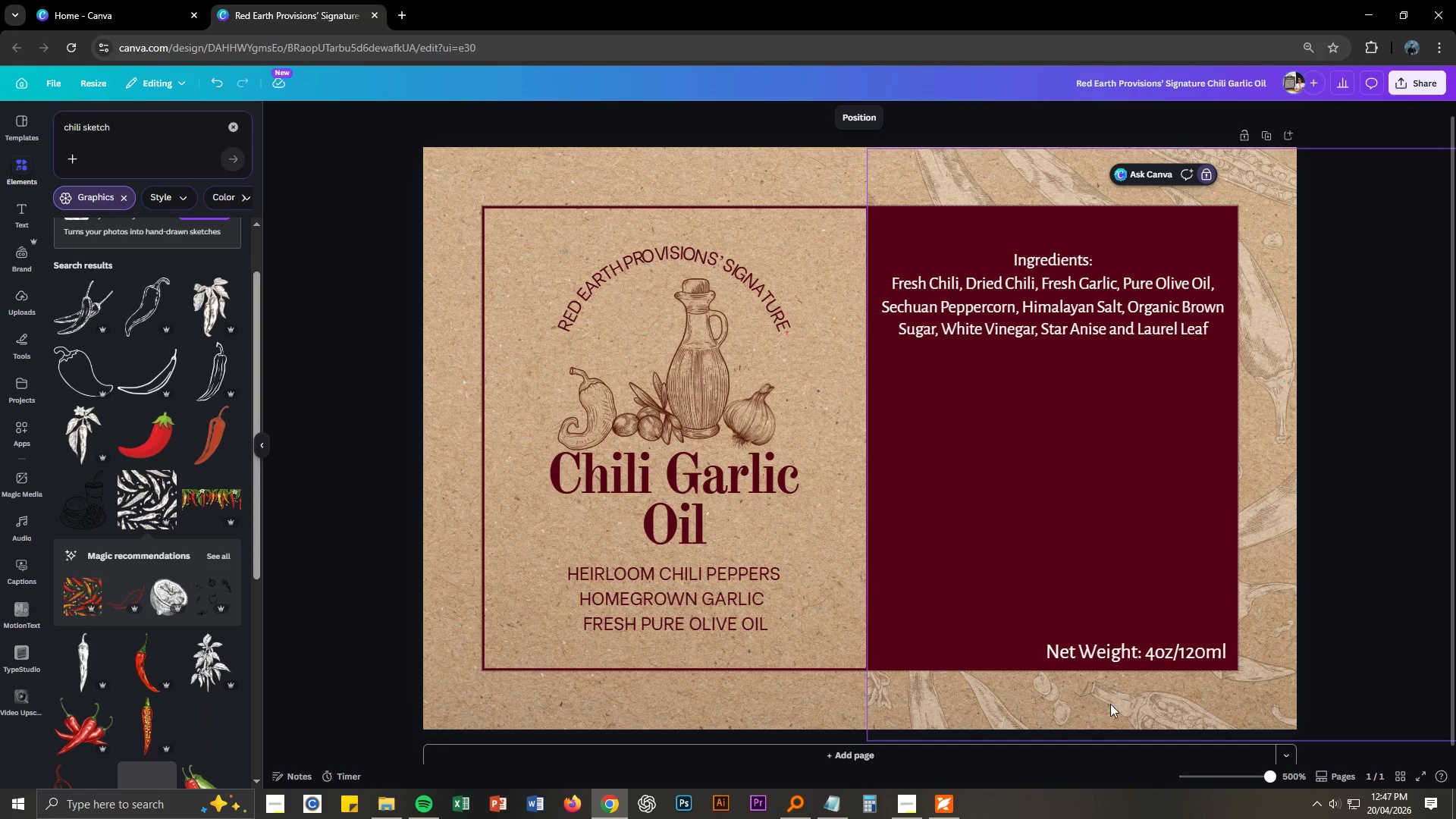 
left_click_drag(start_coordinate=[1140, 708], to_coordinate=[1145, 703])
 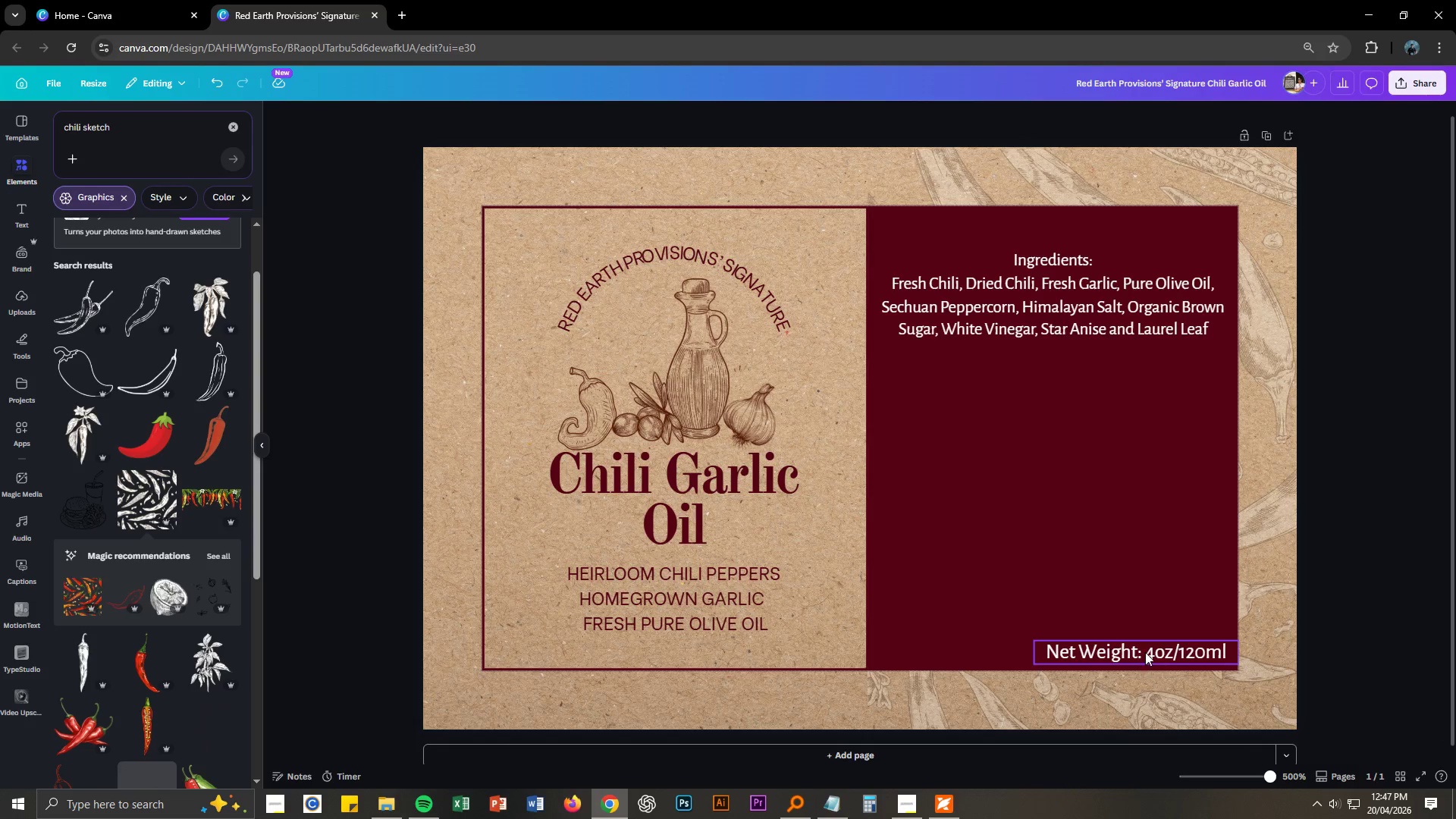 
left_click([1145, 651])
 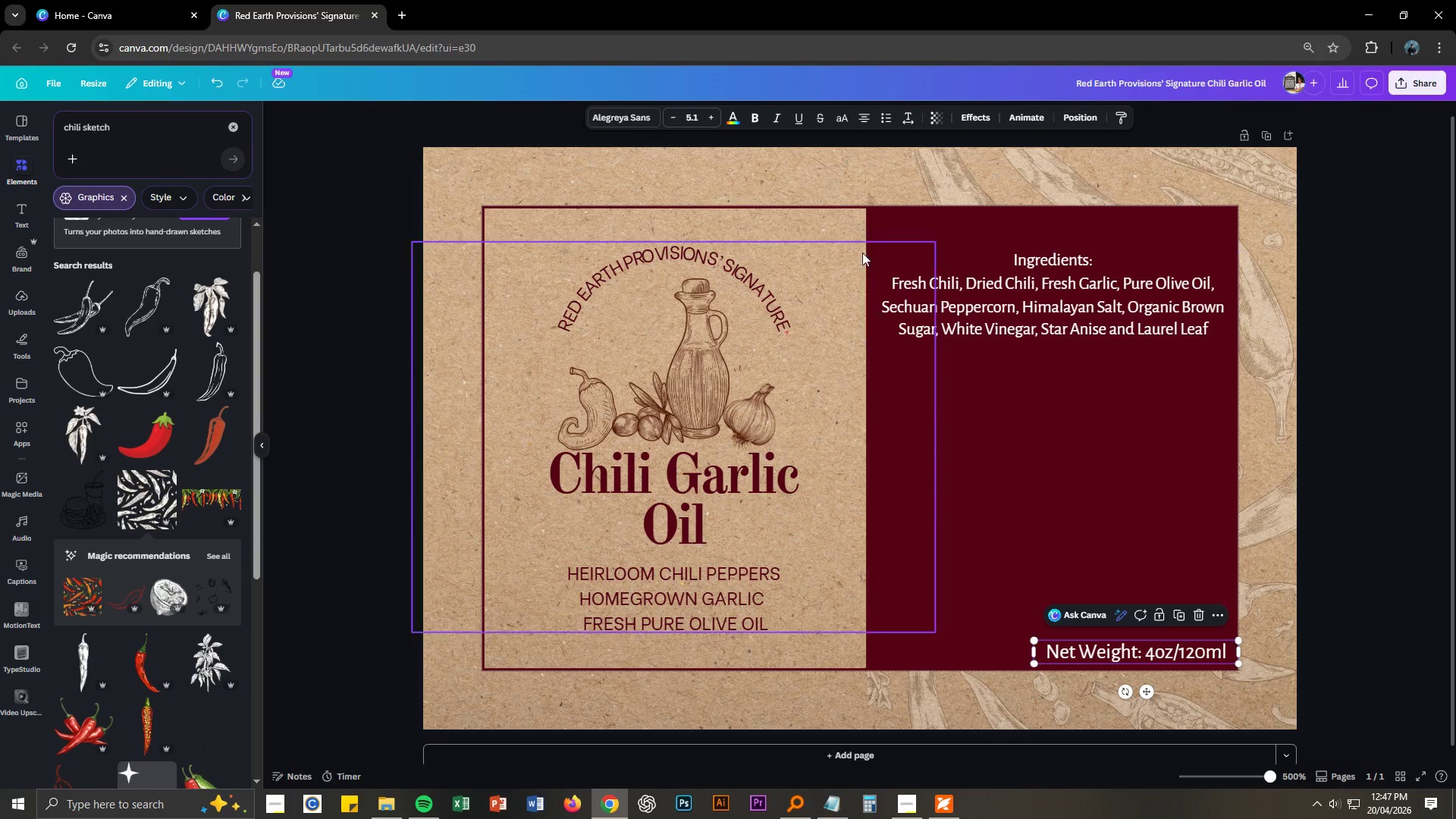 
left_click([771, 118])
 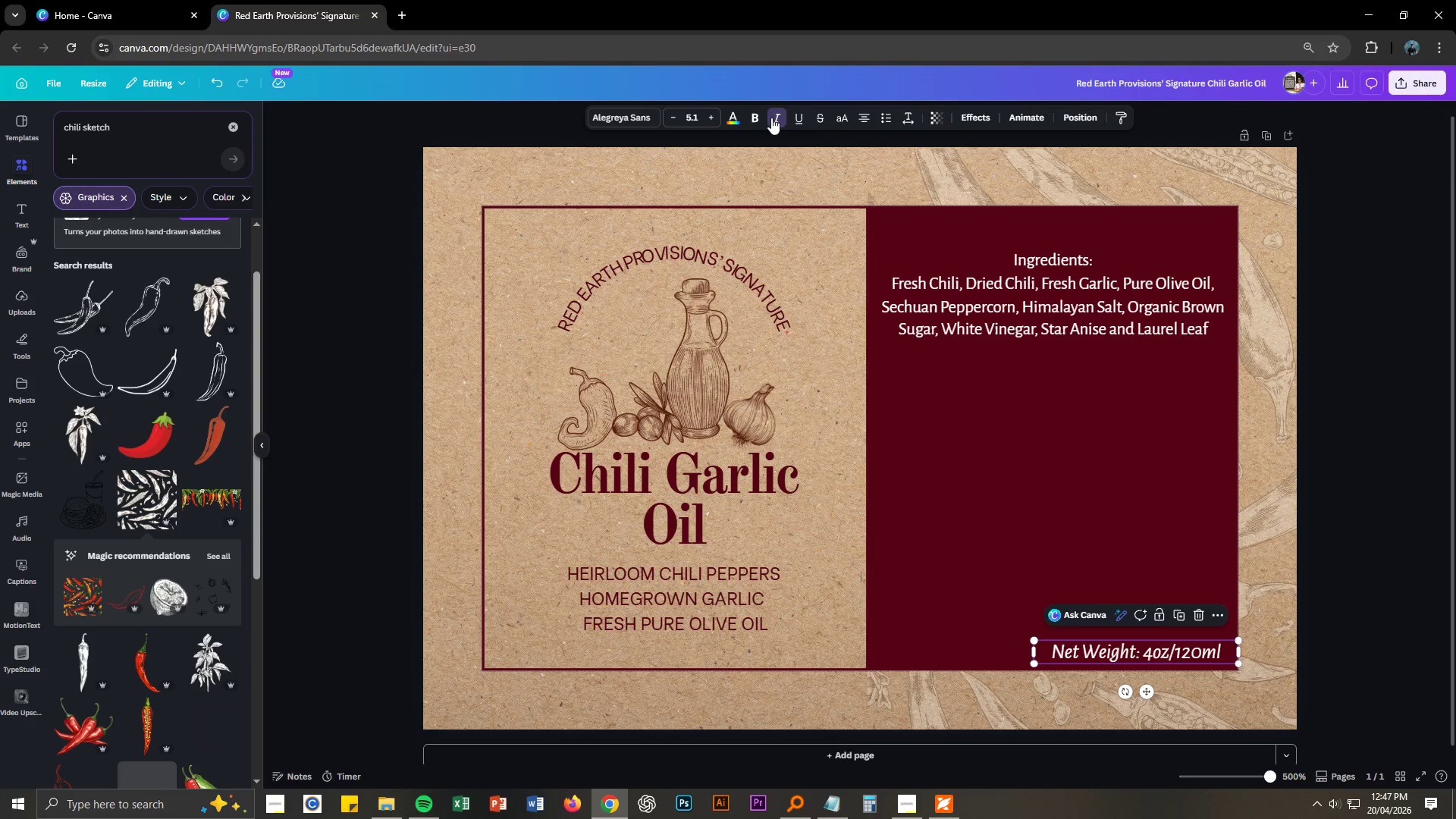 
key(Control+Z)
 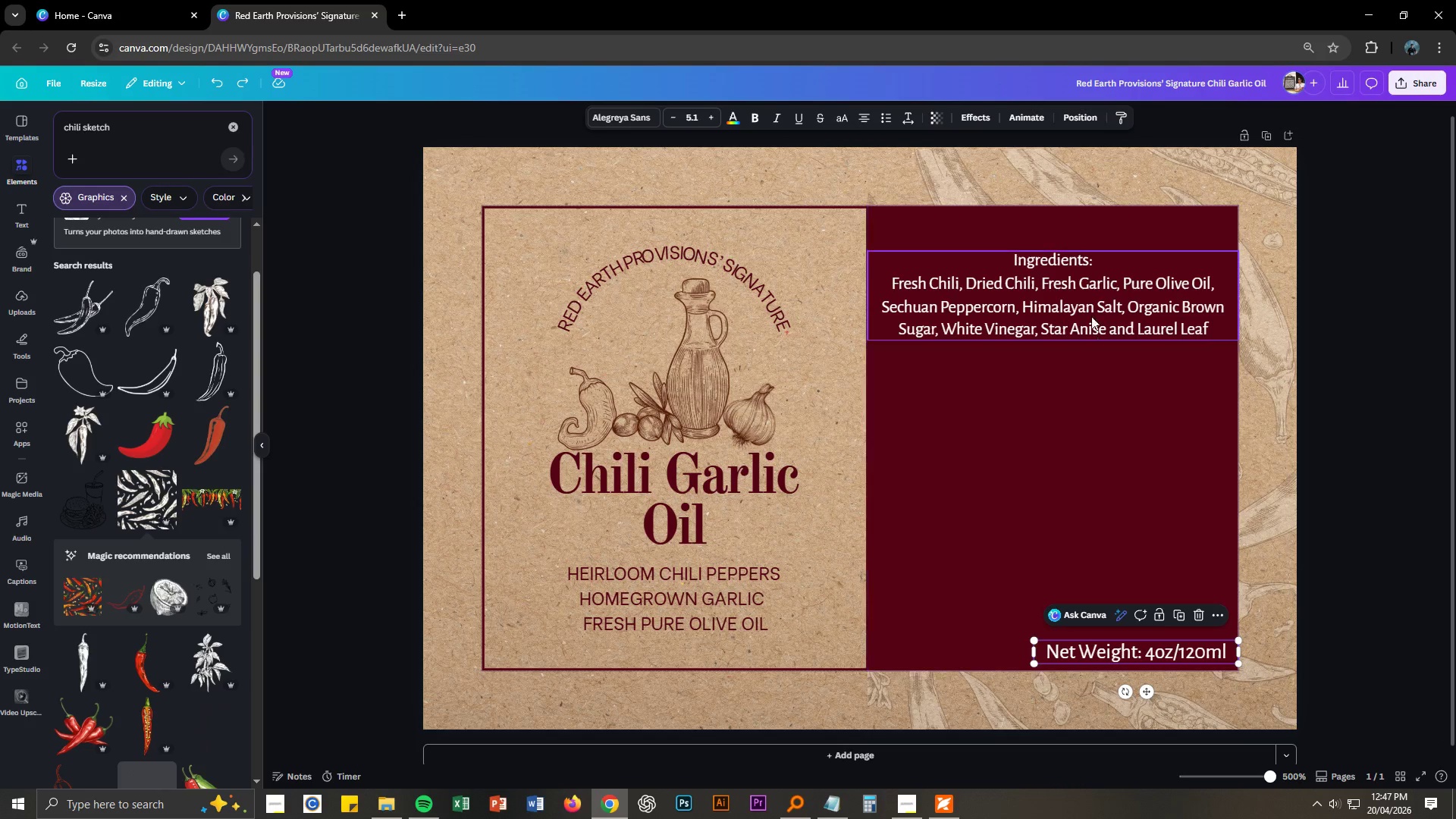 
left_click([1084, 297])
 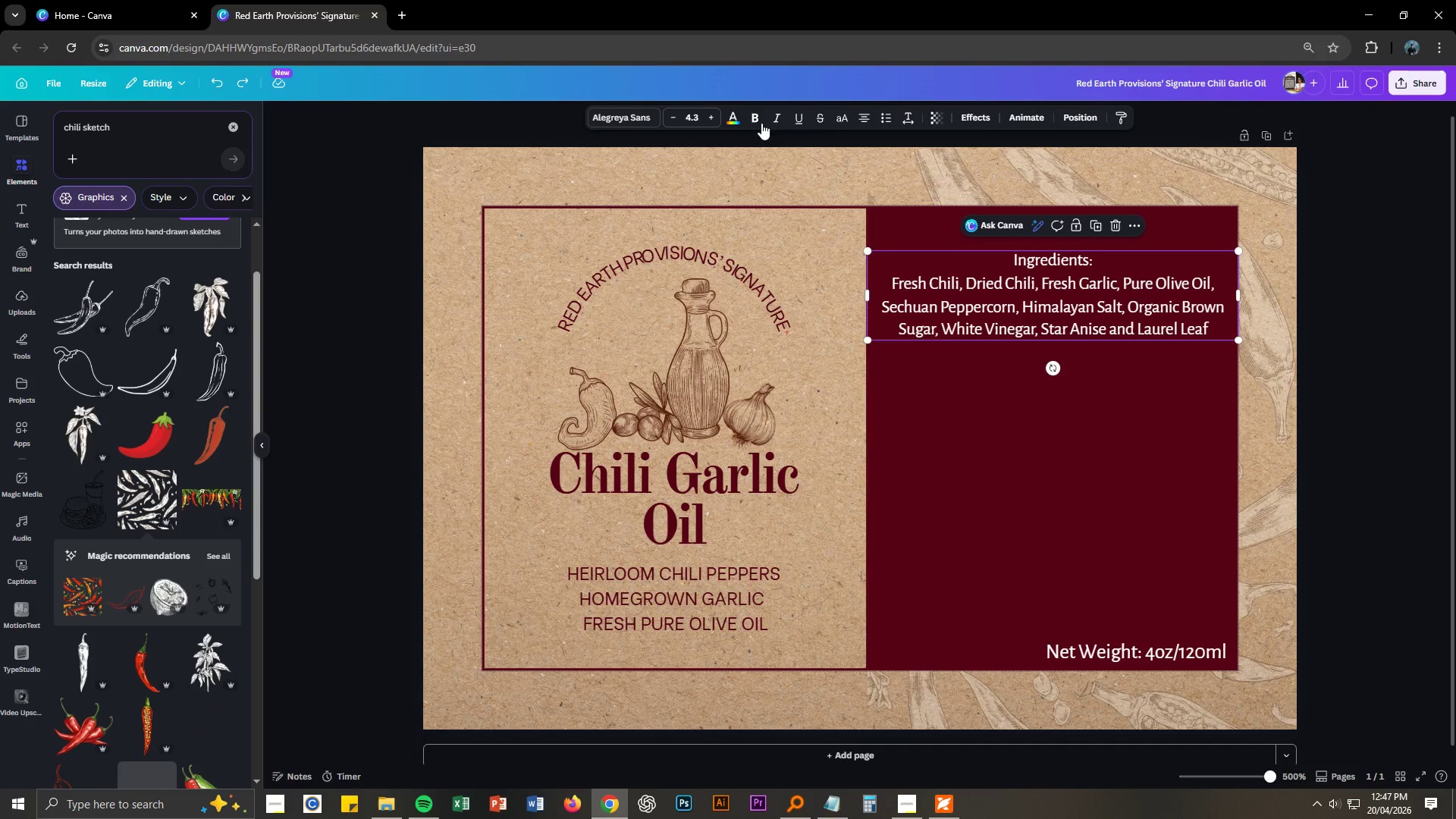 
left_click([777, 118])
 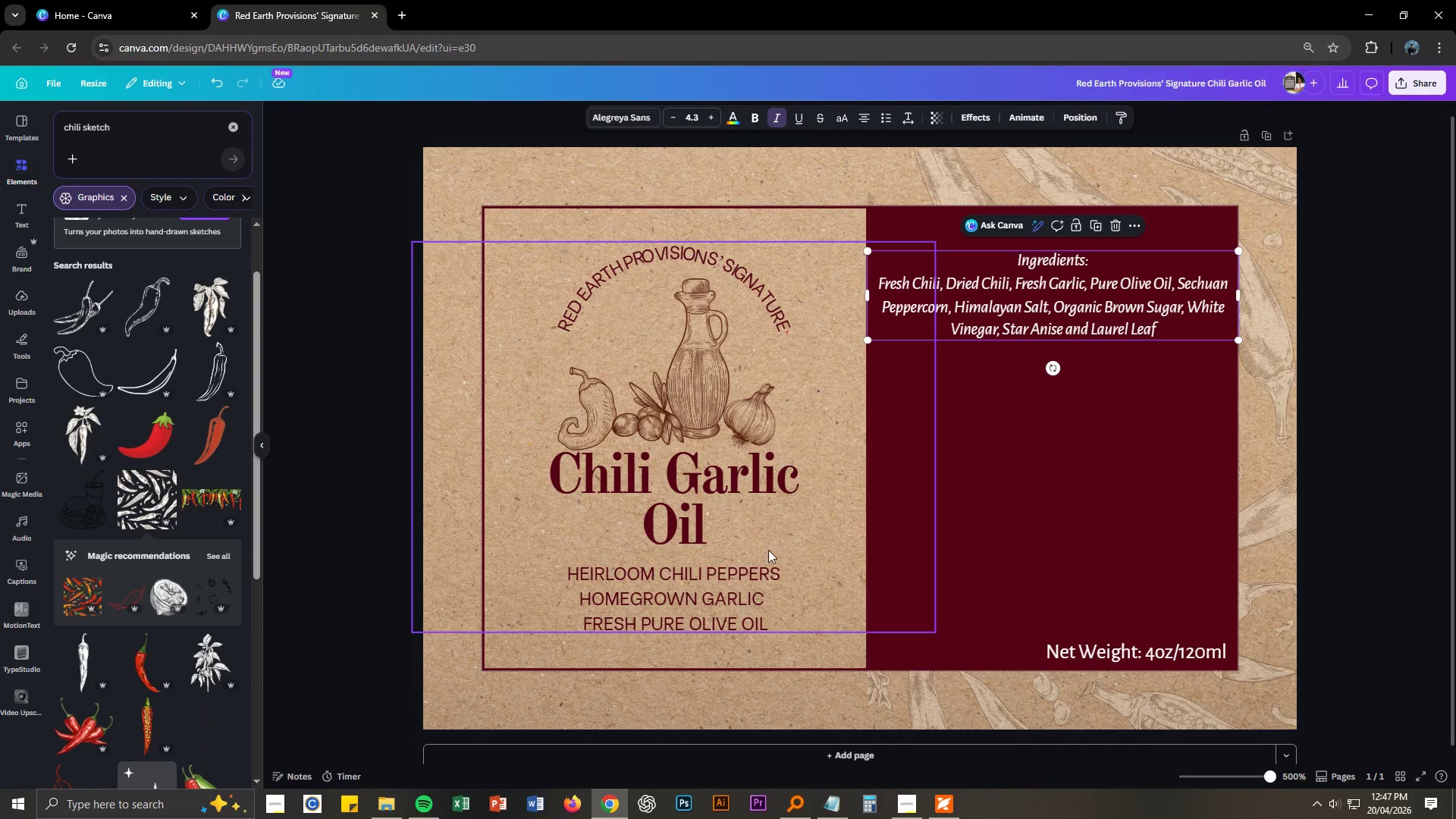 
wait(6.92)
 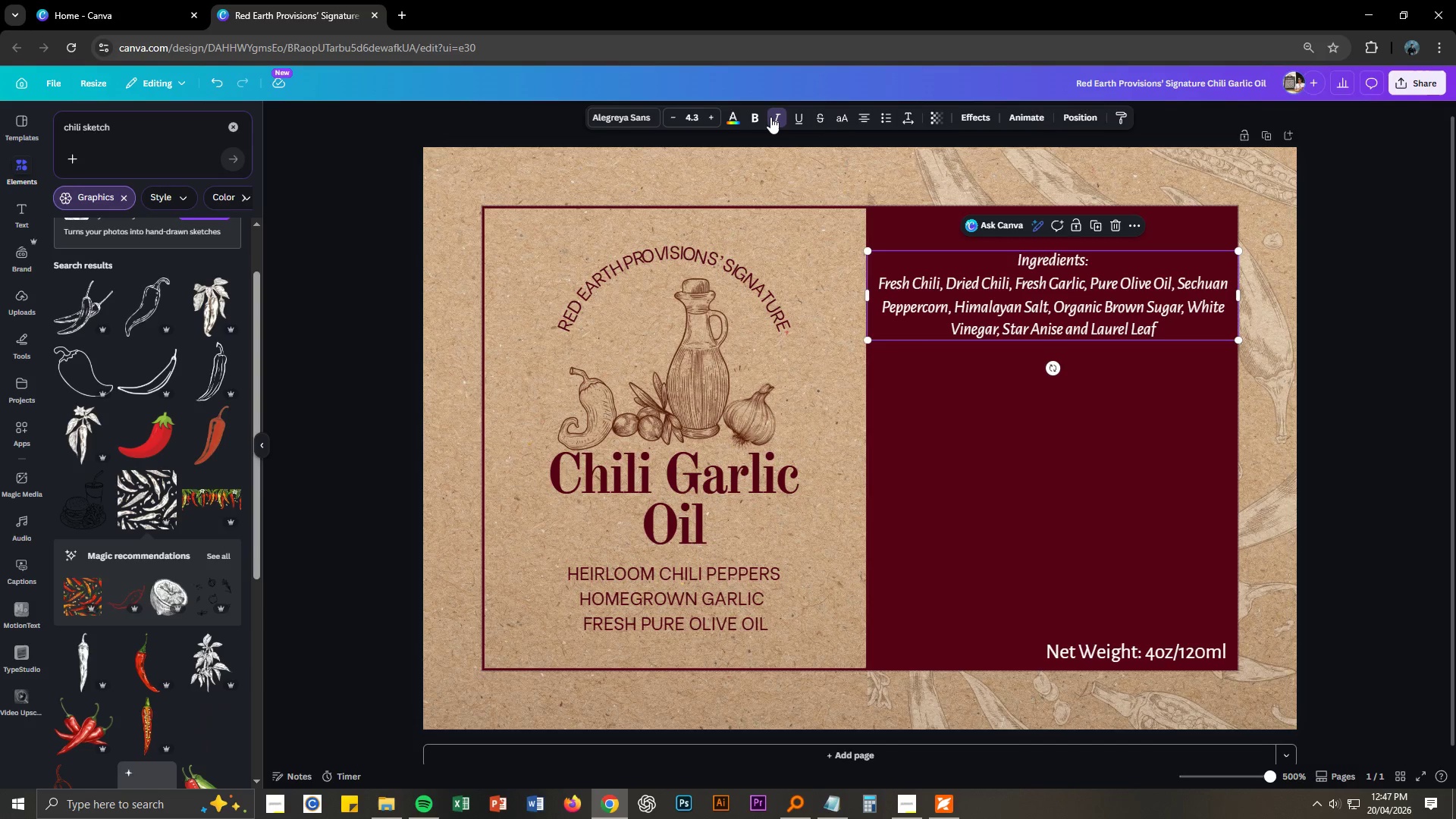 
double_click([709, 588])
 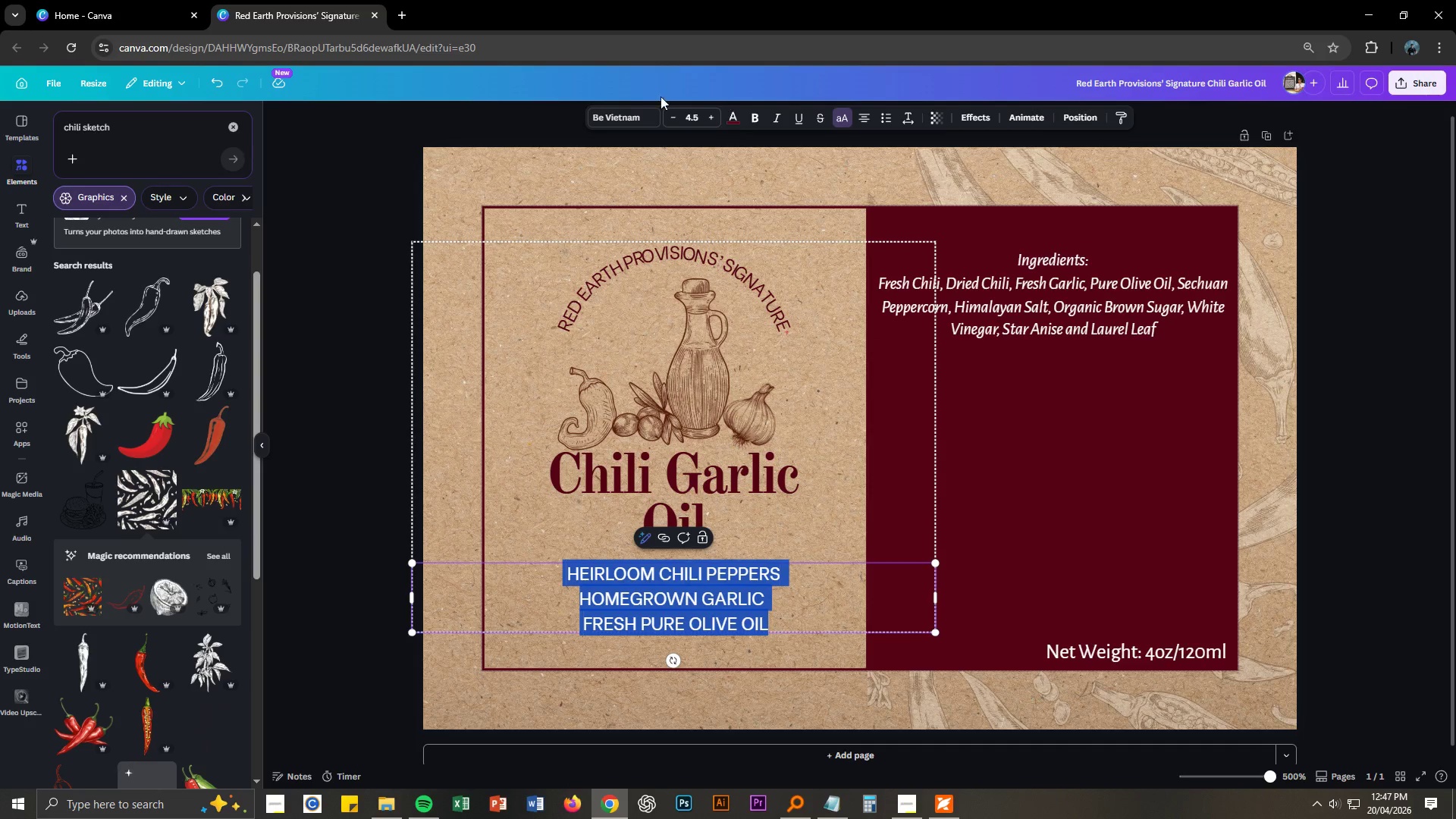 
left_click([632, 116])
 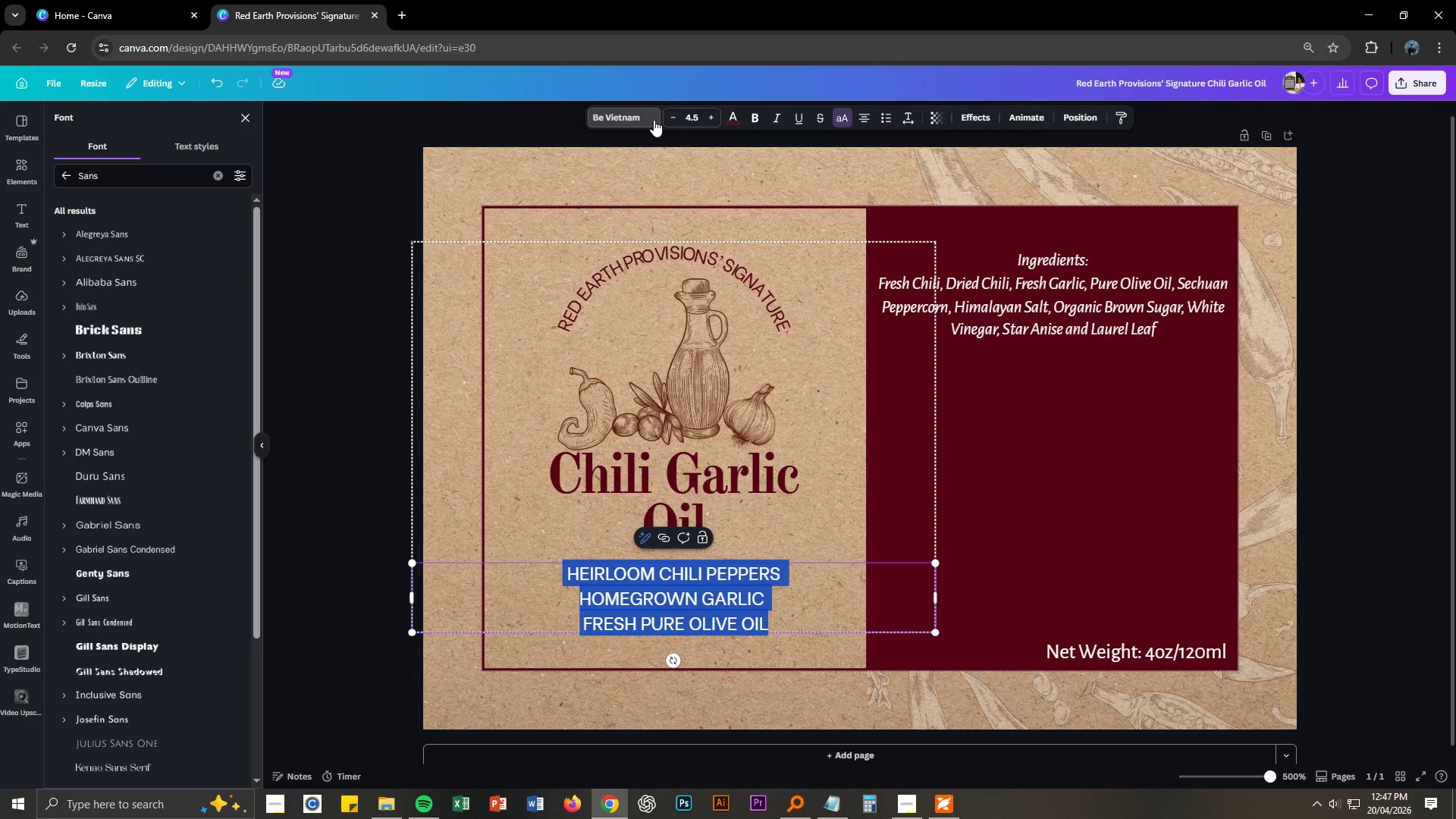 
key(Shift+ShiftLeft)
 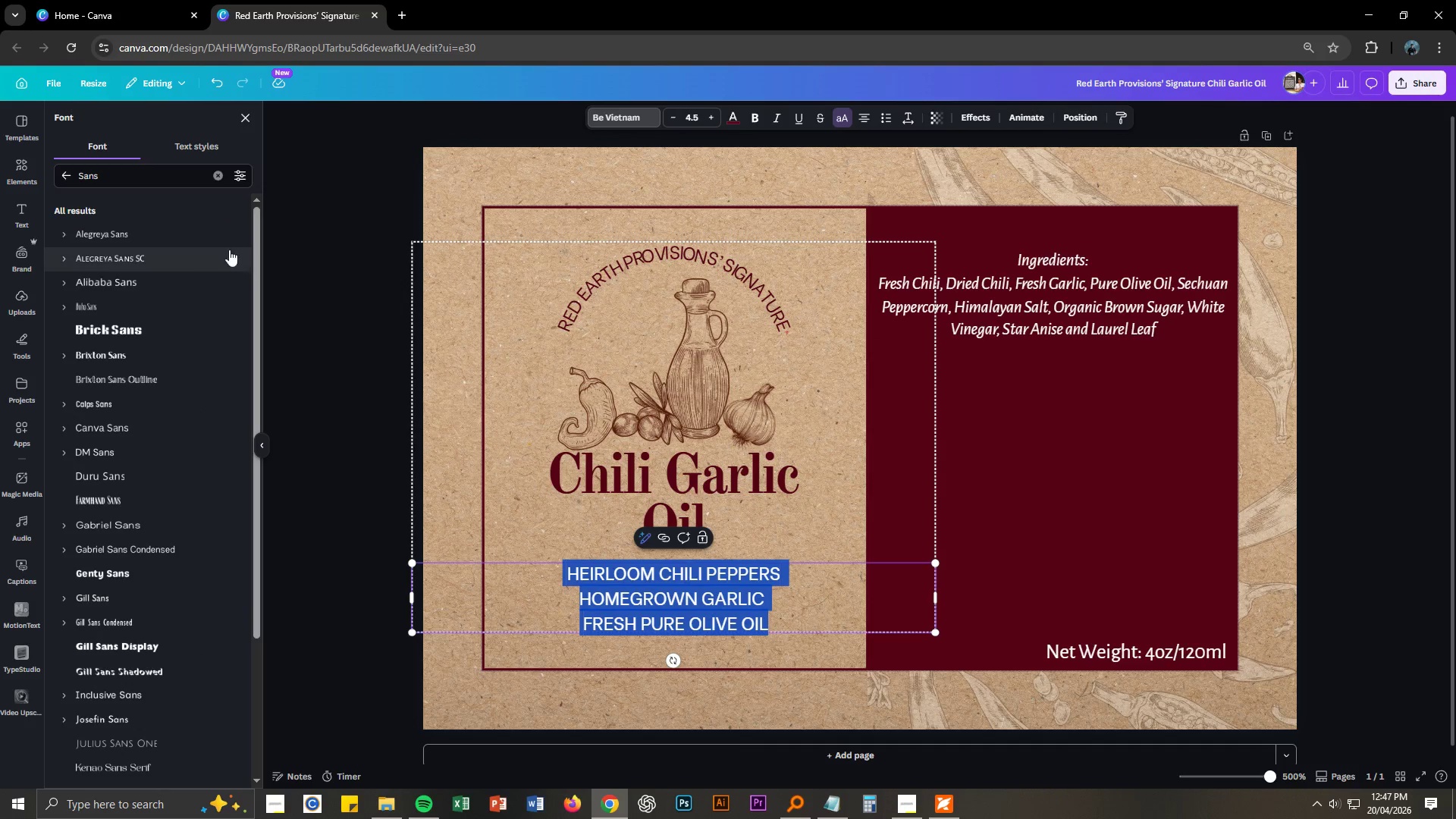 
left_click([149, 236])
 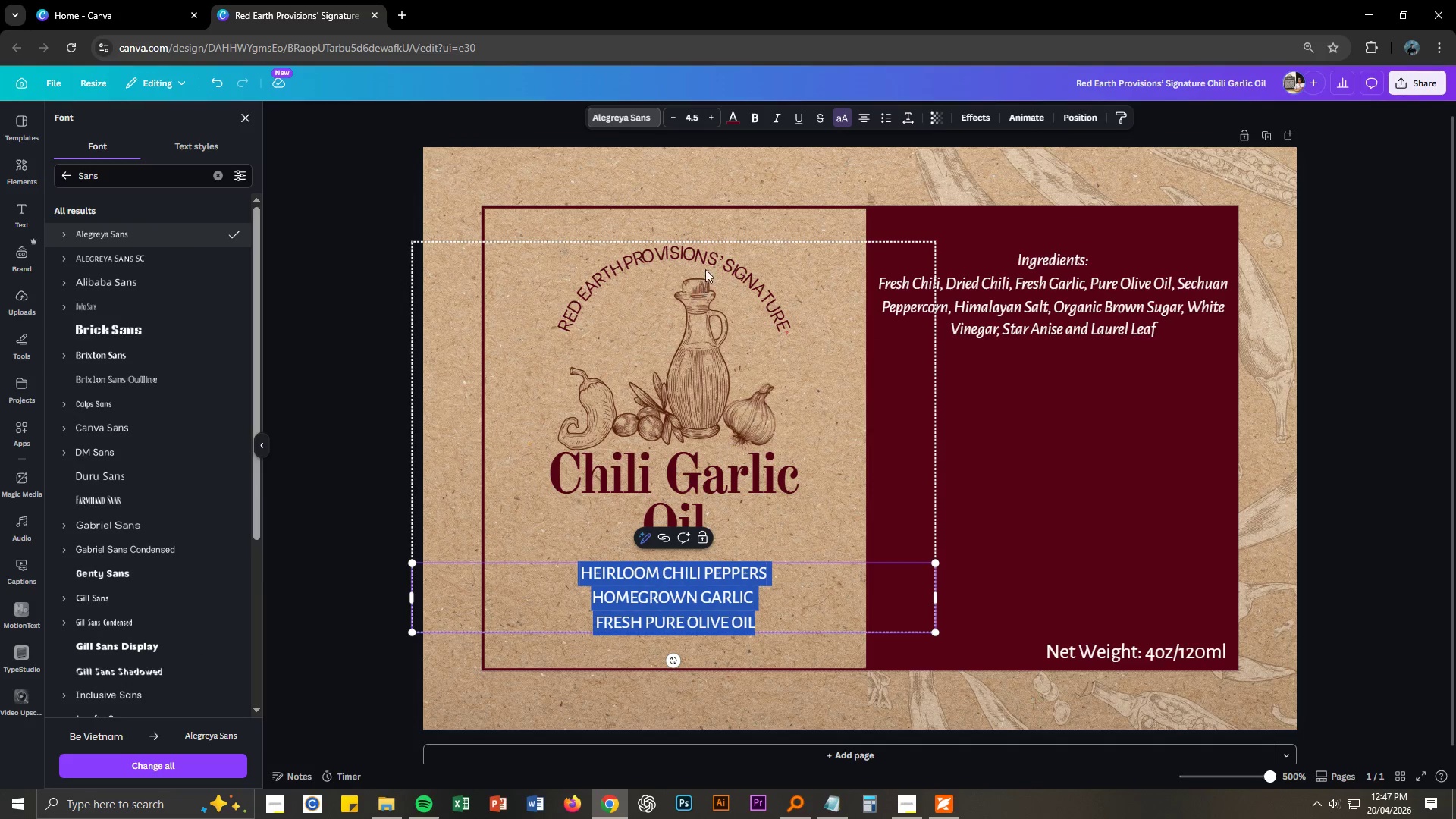 
double_click([708, 259])
 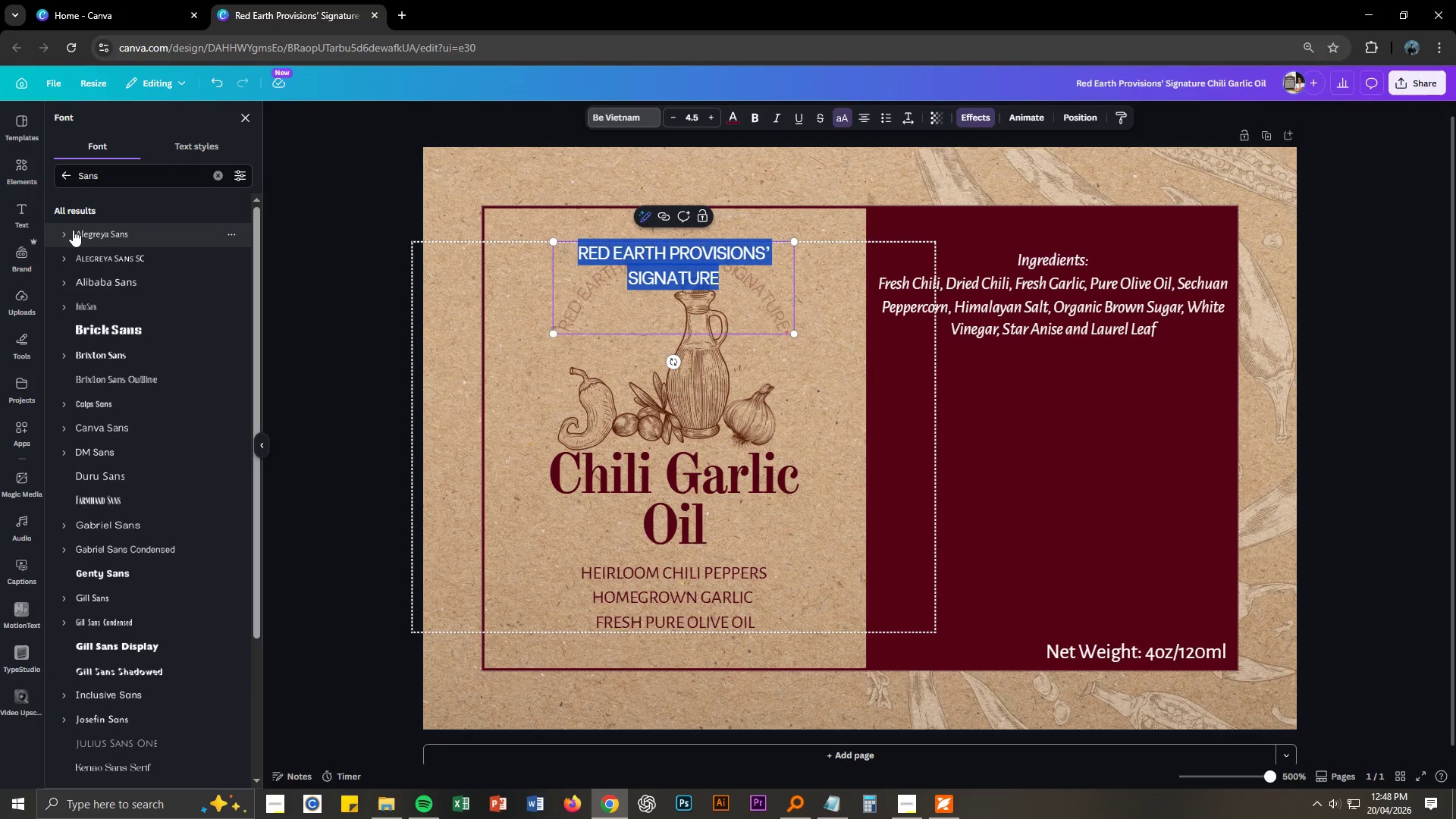 
left_click([100, 231])
 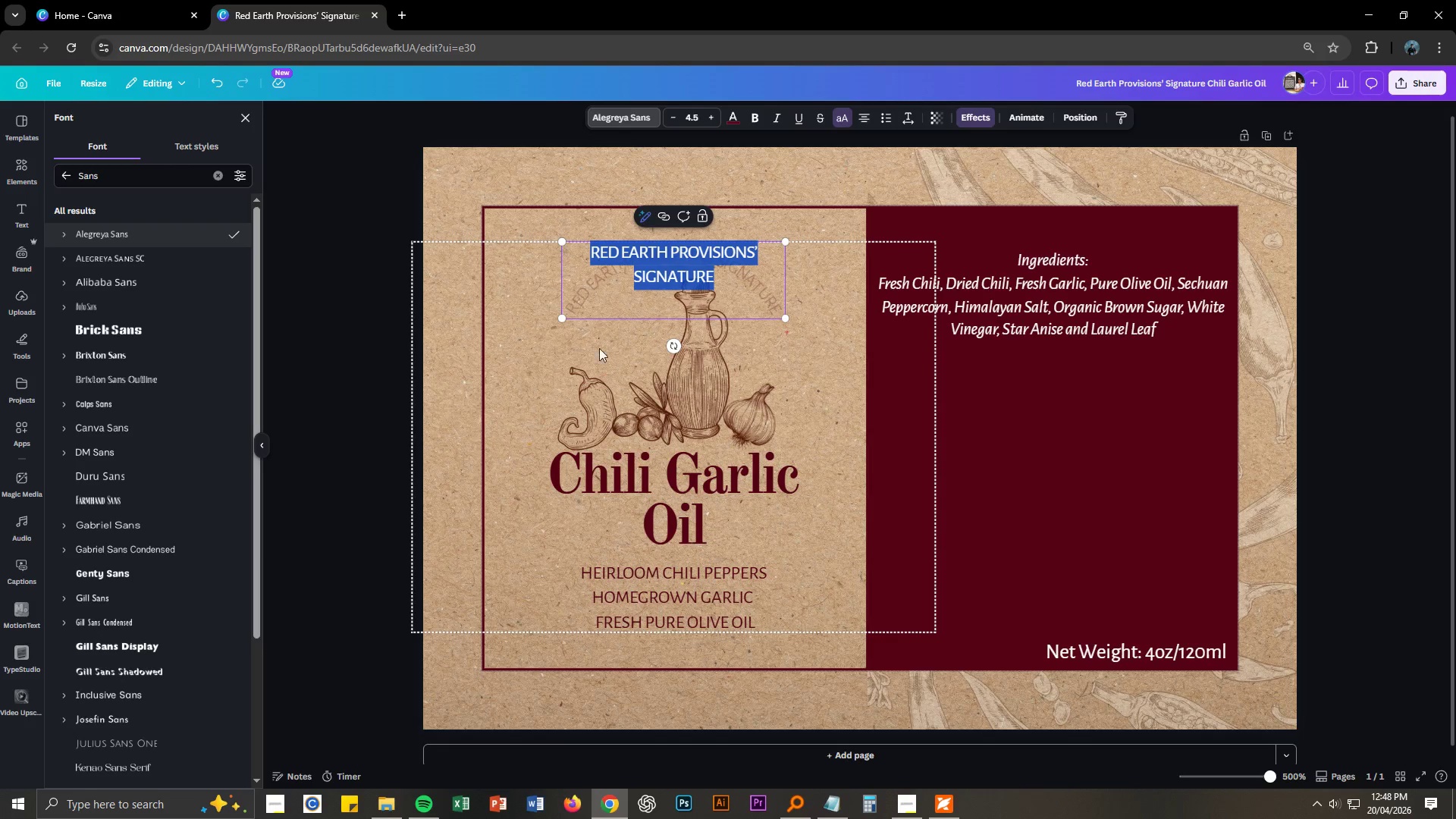 
left_click([468, 347])
 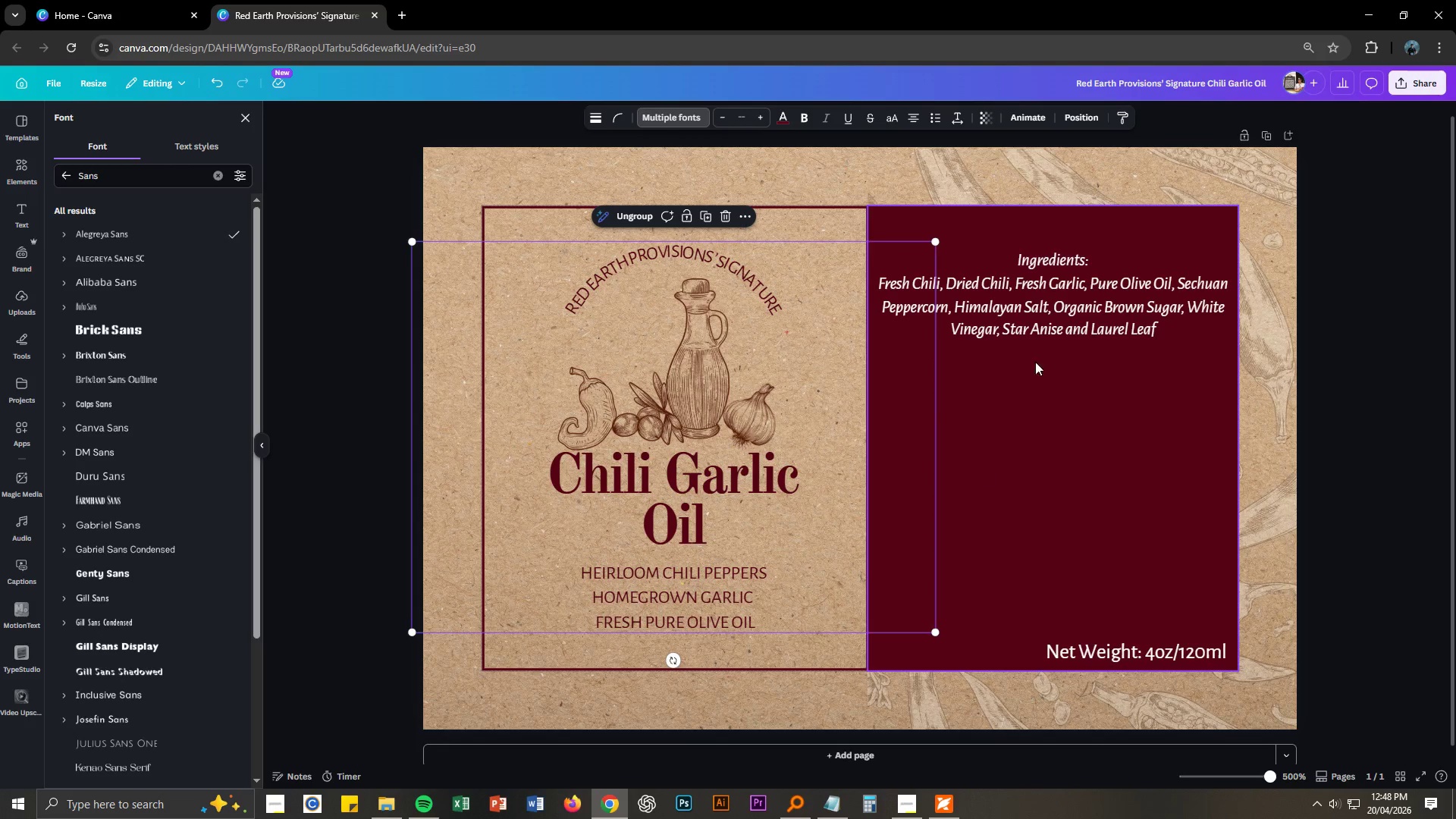 
left_click([1015, 185])
 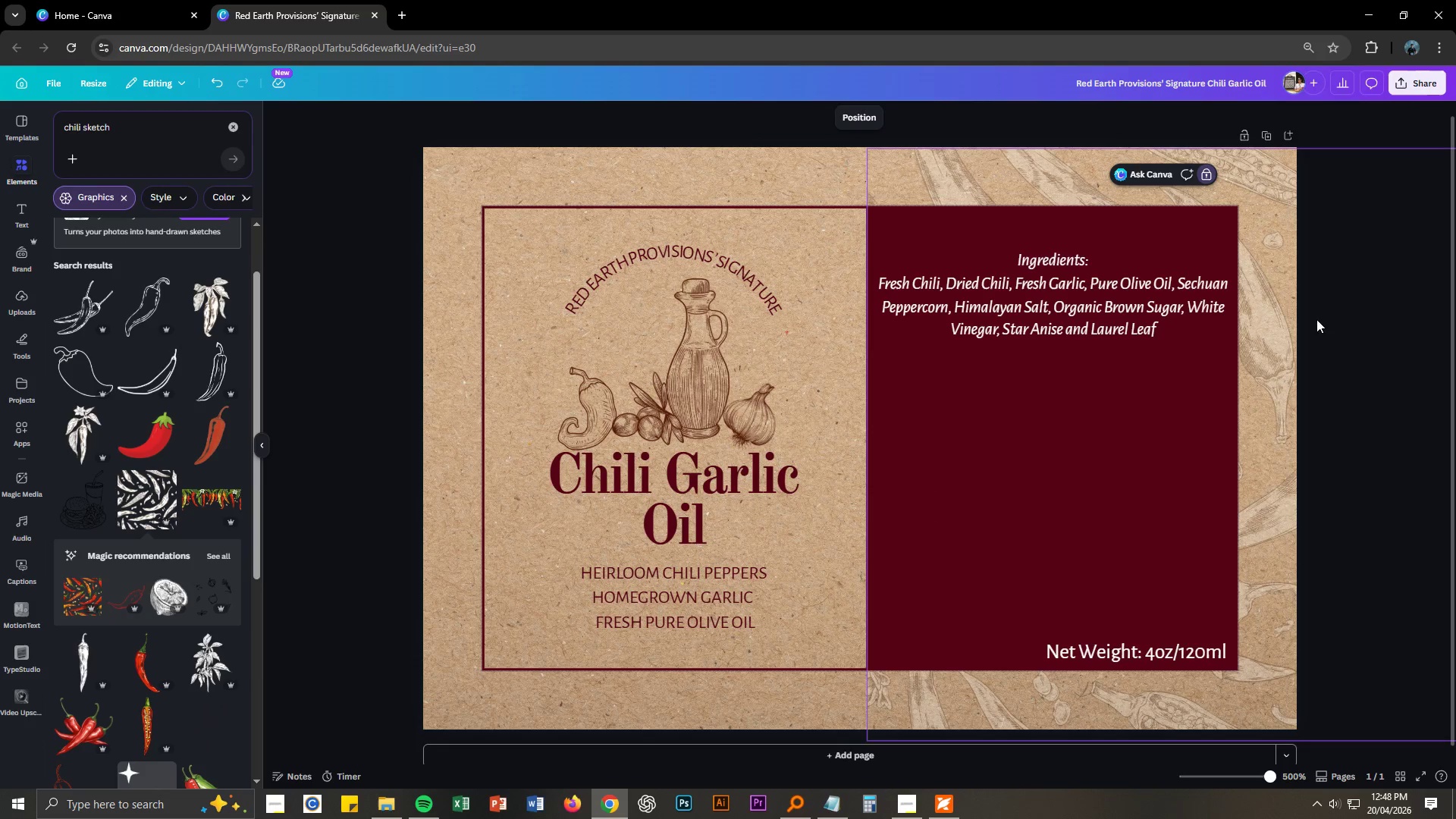 
left_click([1336, 348])
 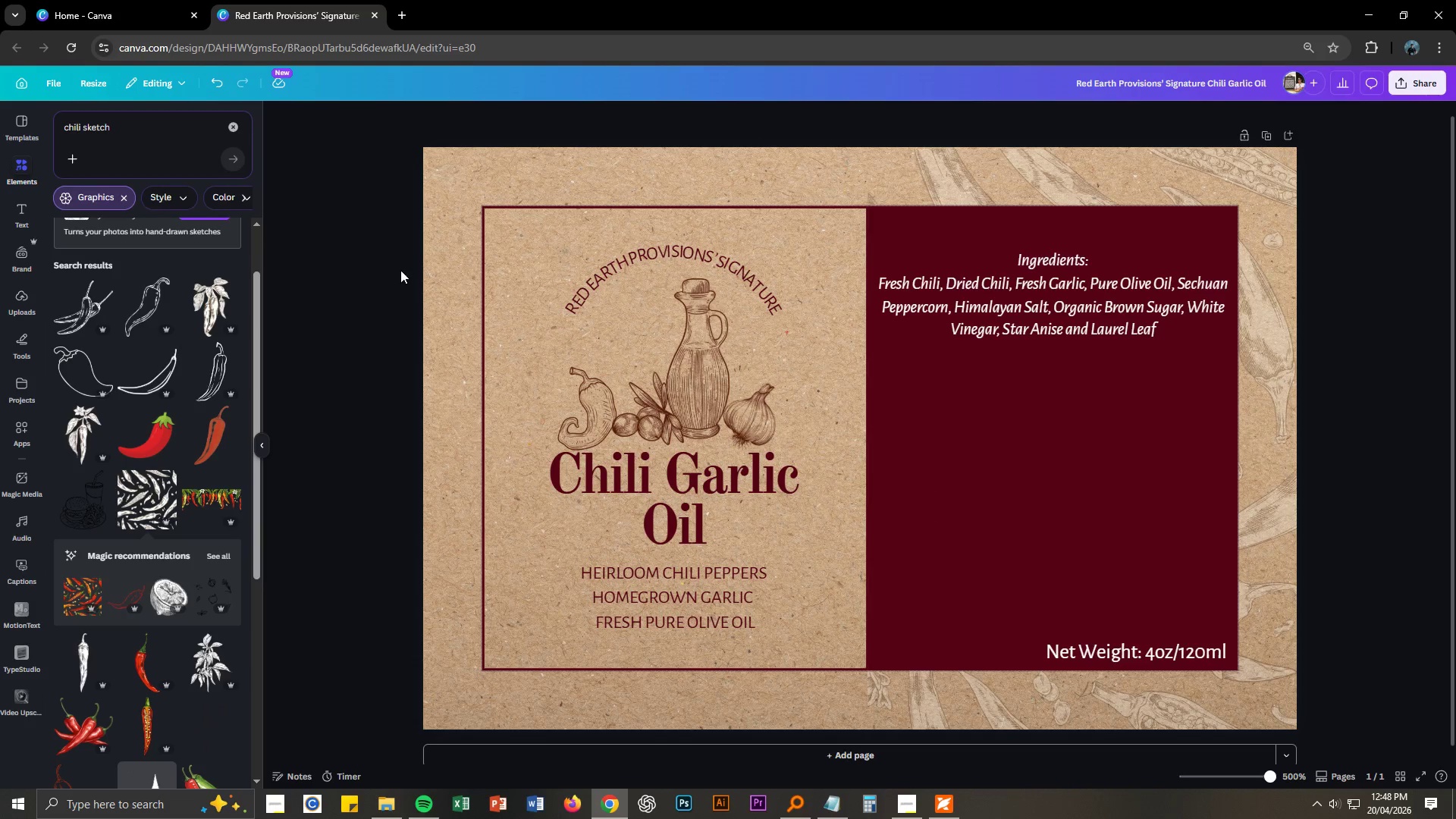 
left_click([363, 286])
 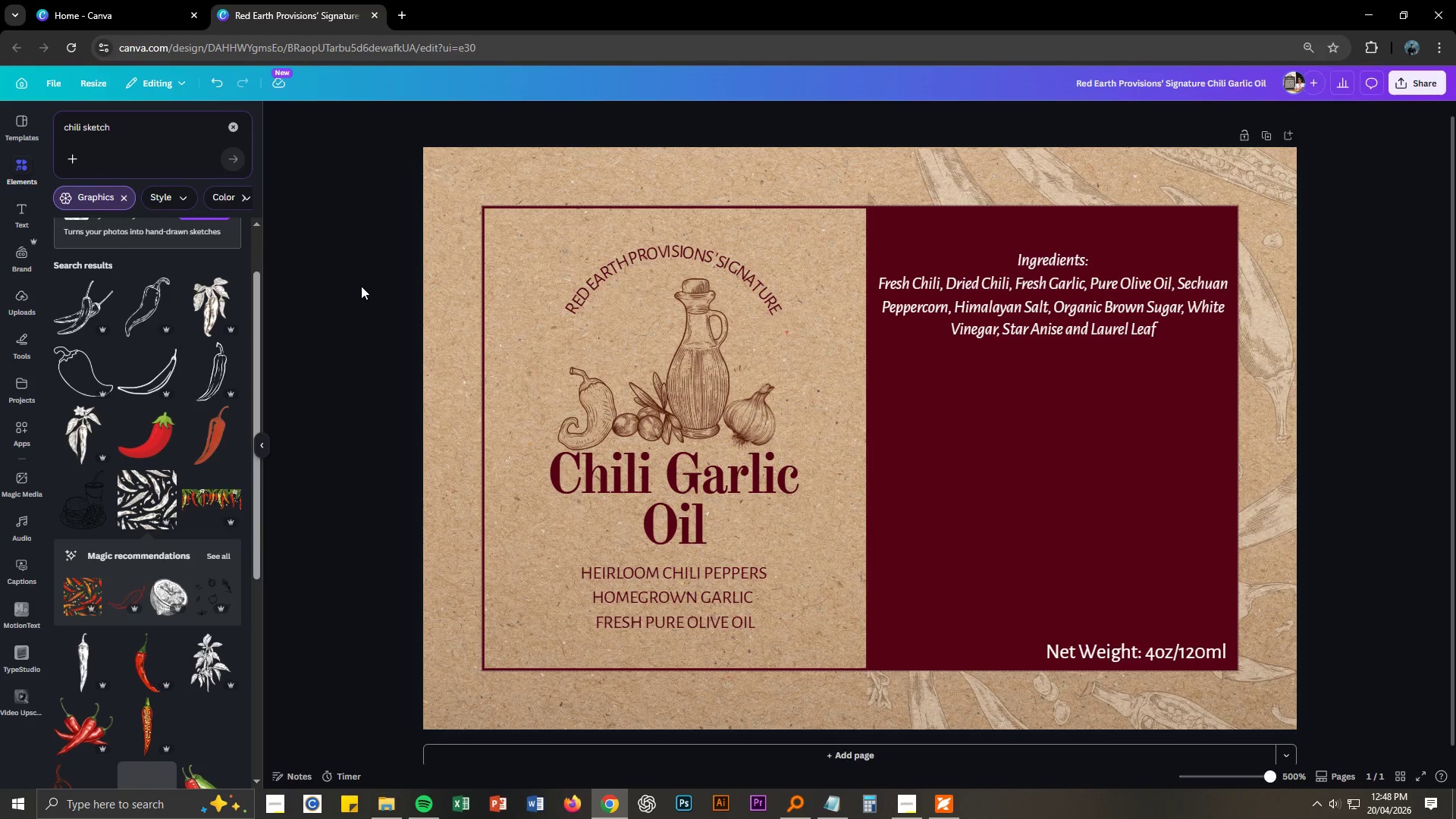 
left_click([1022, 328])
 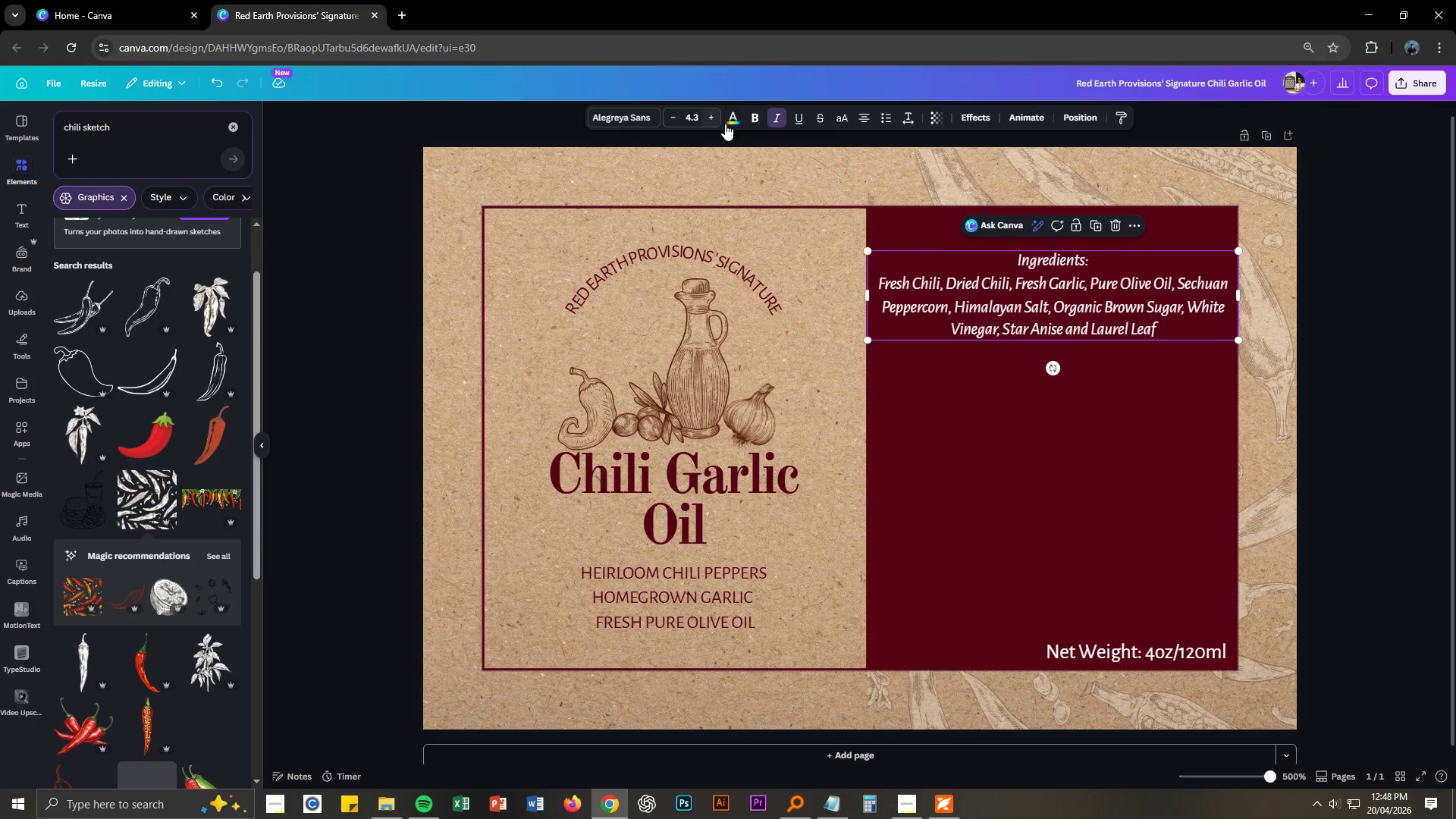 
left_click([776, 123])
 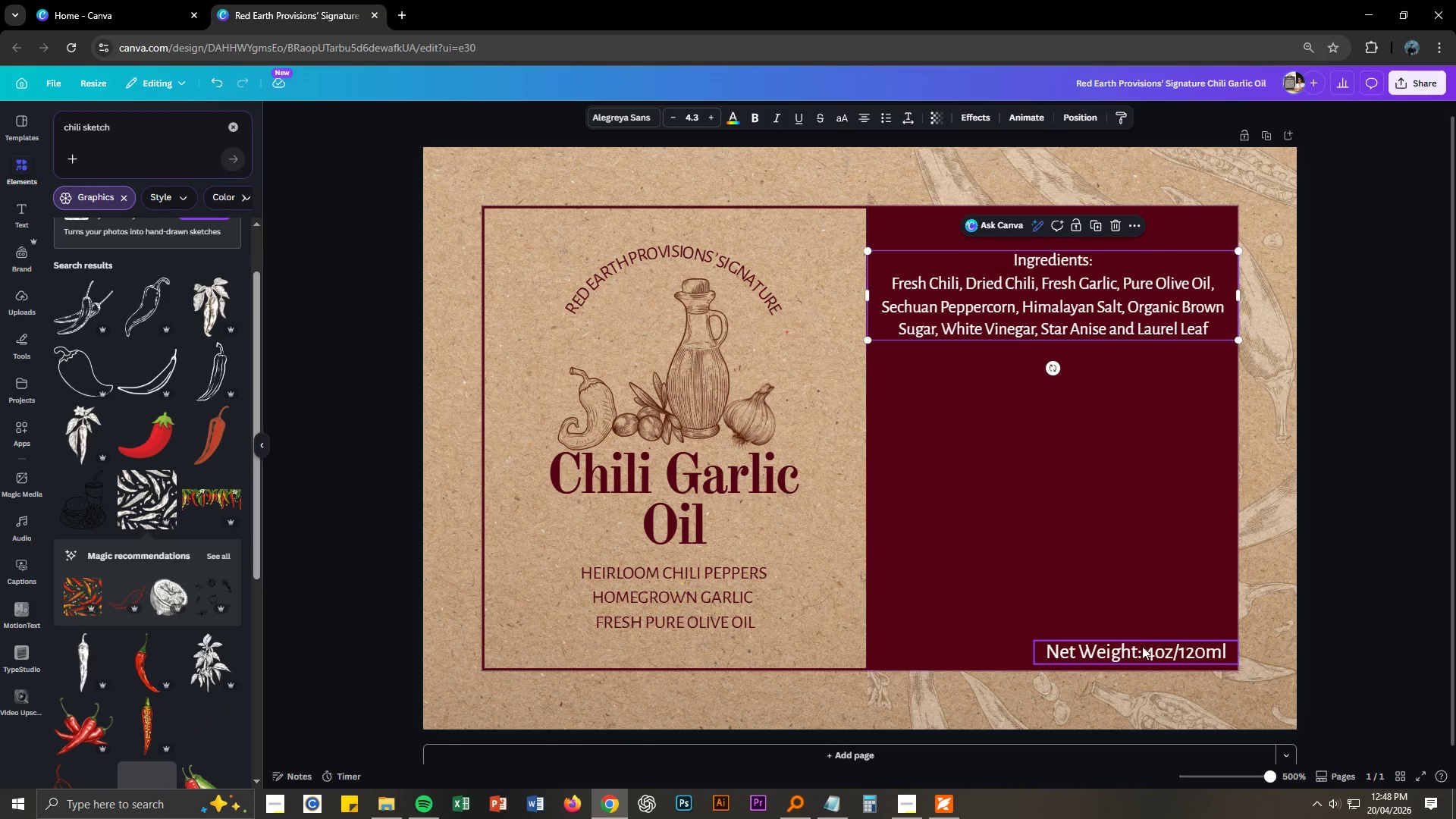 
left_click([1147, 649])
 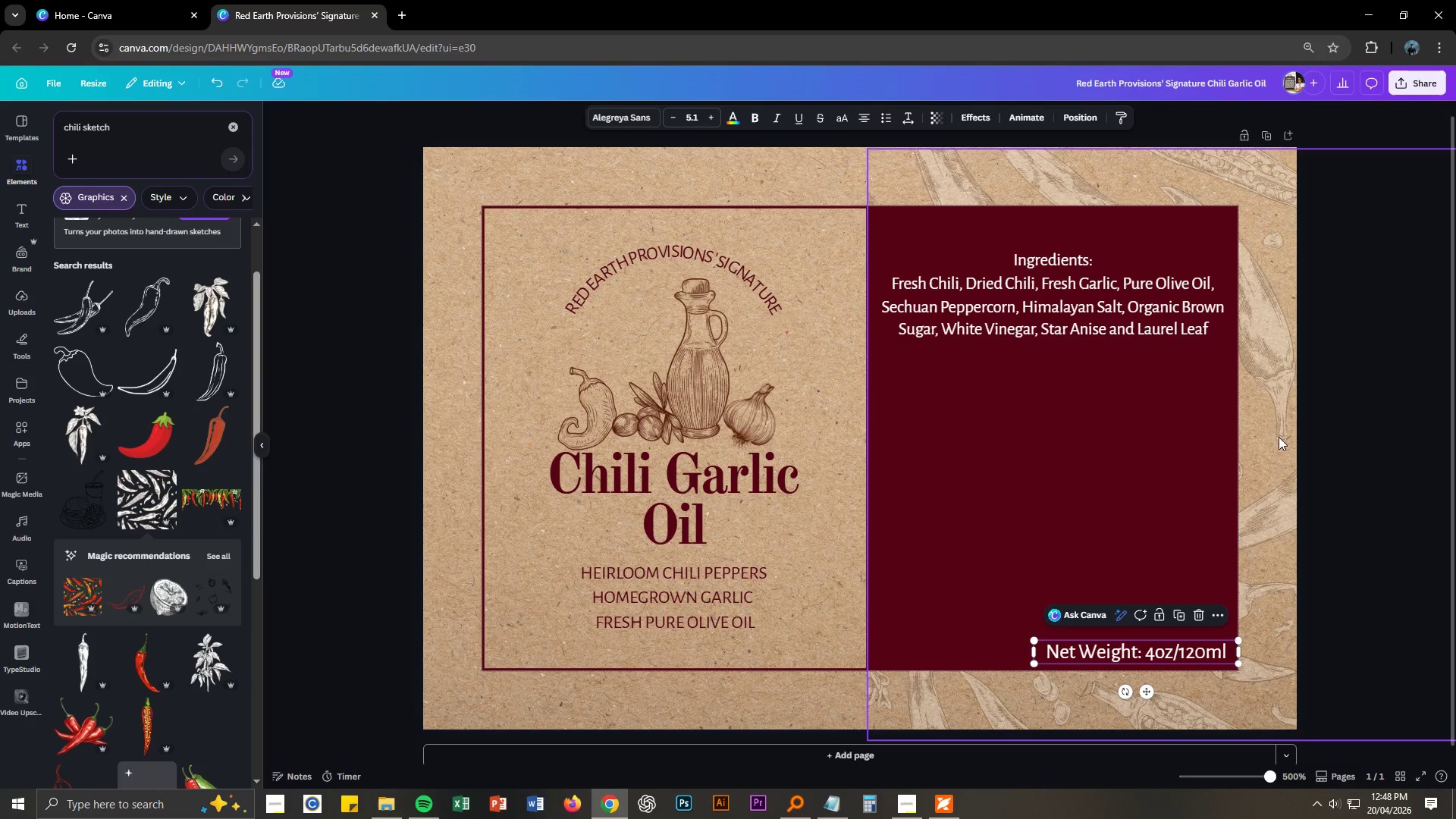 
left_click_drag(start_coordinate=[1072, 261], to_coordinate=[1068, 228])
 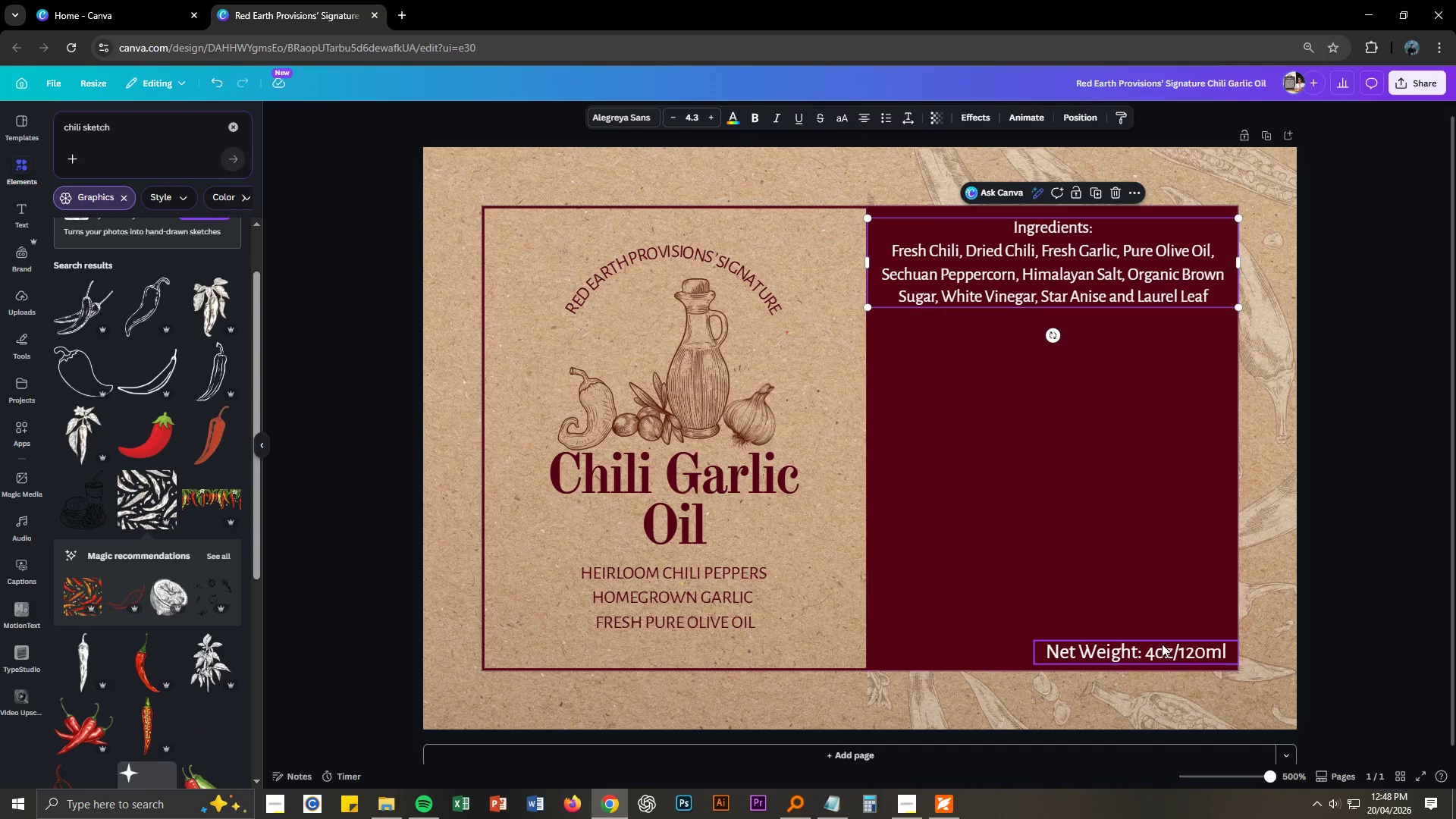 
left_click_drag(start_coordinate=[1163, 652], to_coordinate=[1163, 632])
 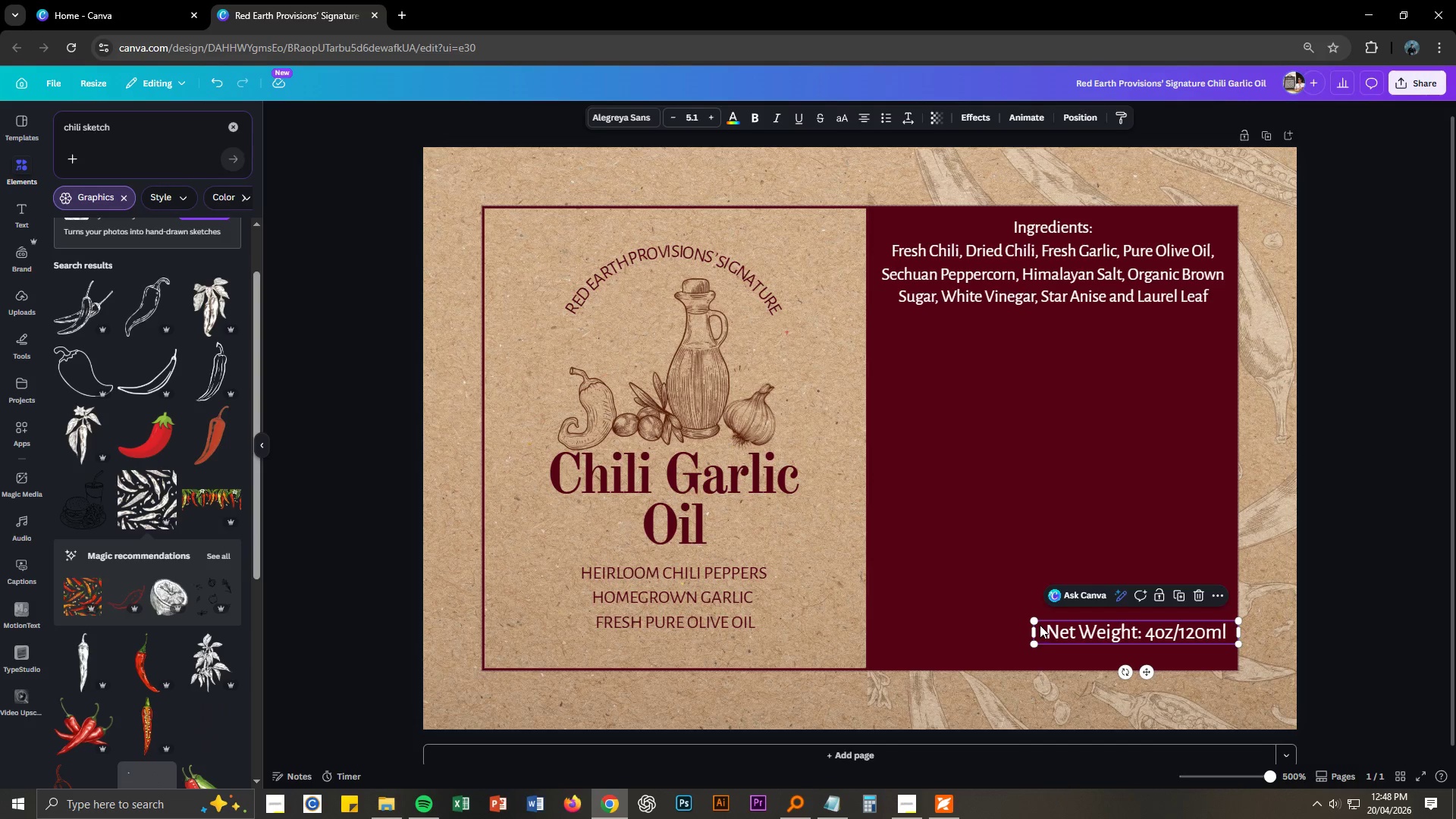 
key(Alt+AltLeft)
 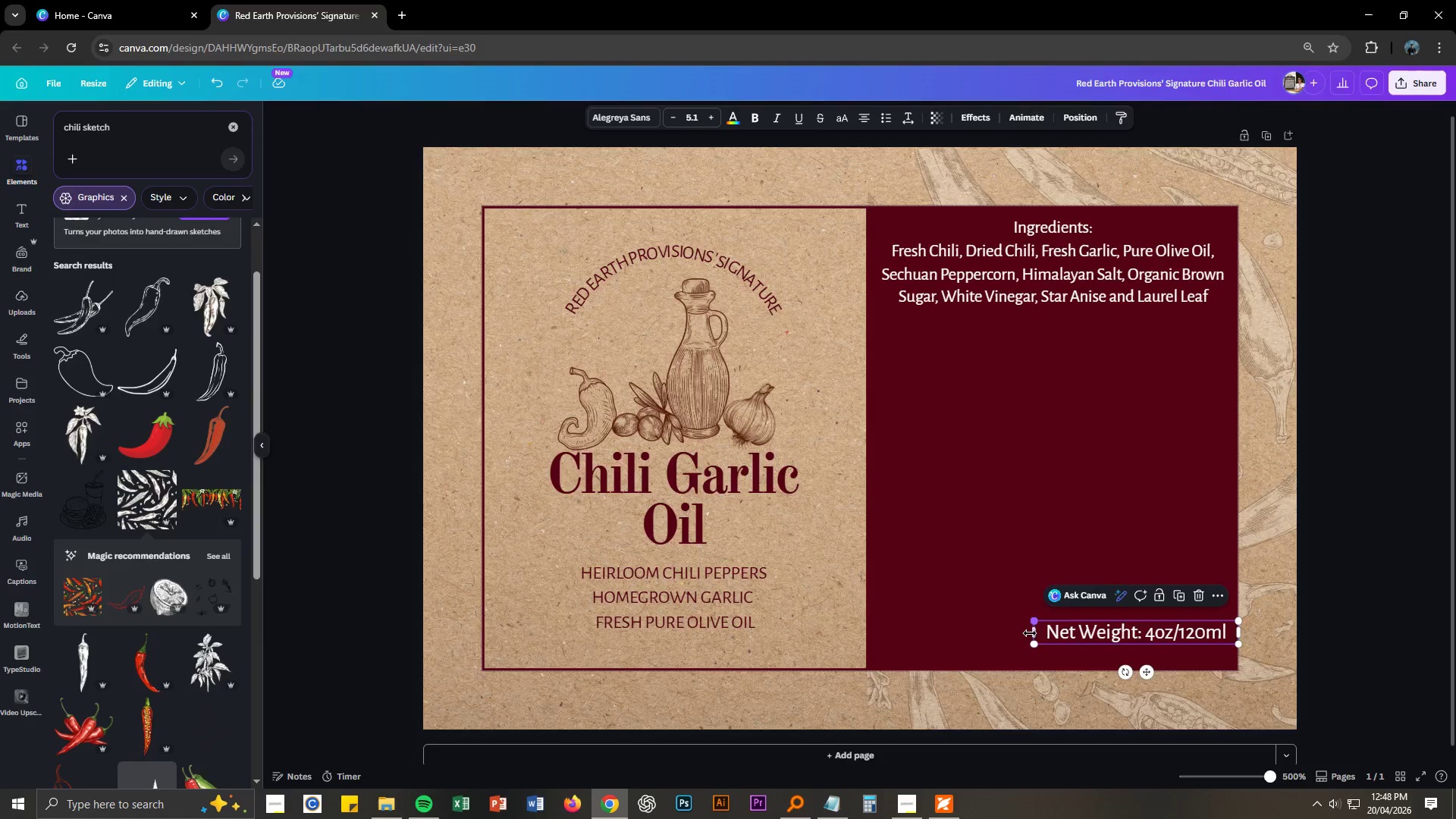 
key(Alt+Tab)